 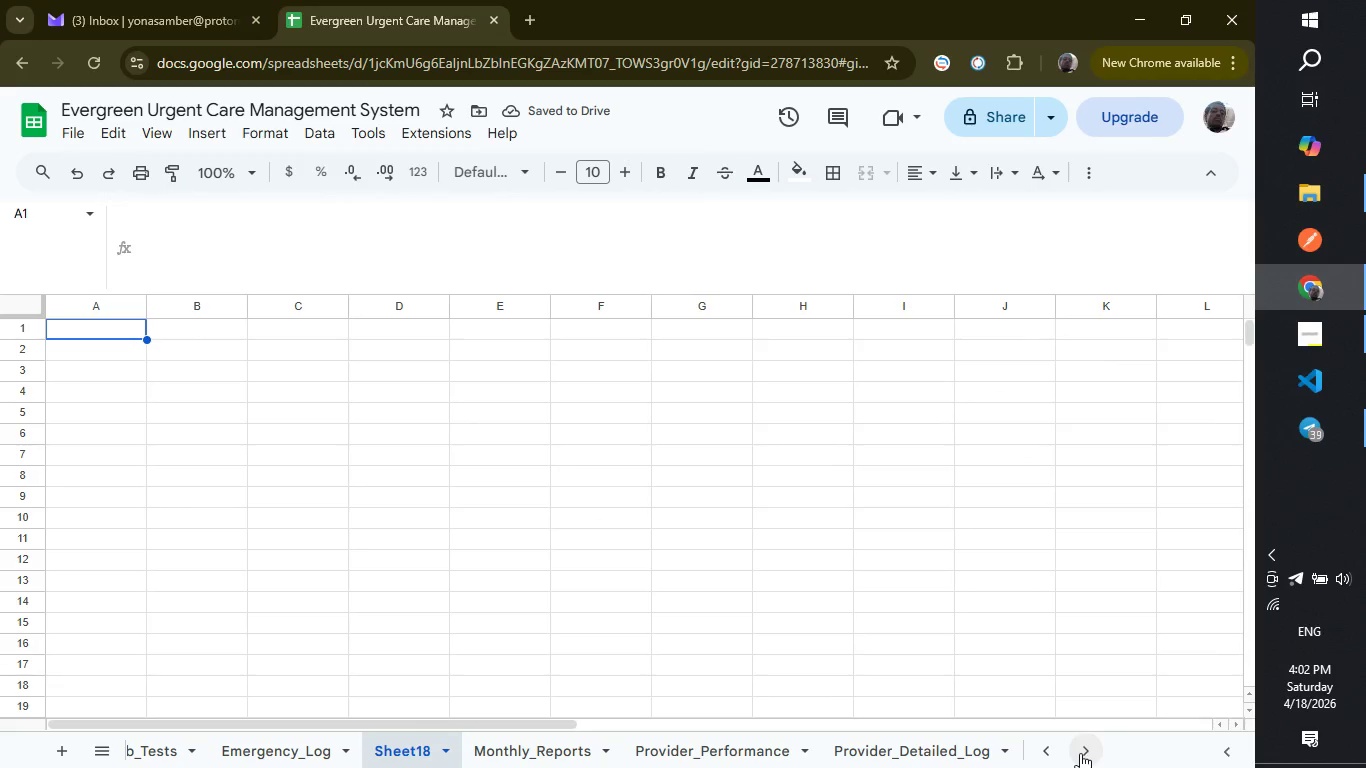 
left_click([1082, 753])
 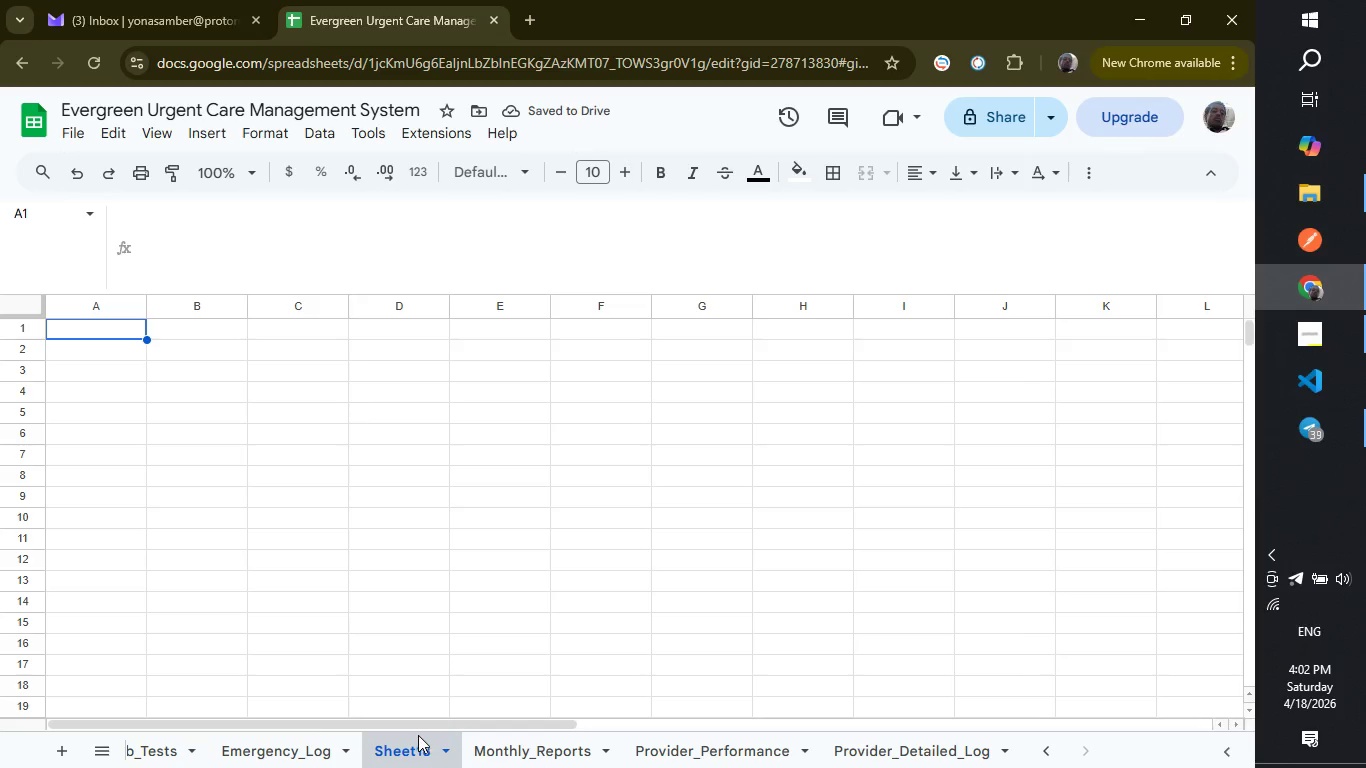 
left_click_drag(start_coordinate=[406, 752], to_coordinate=[1029, 753])
 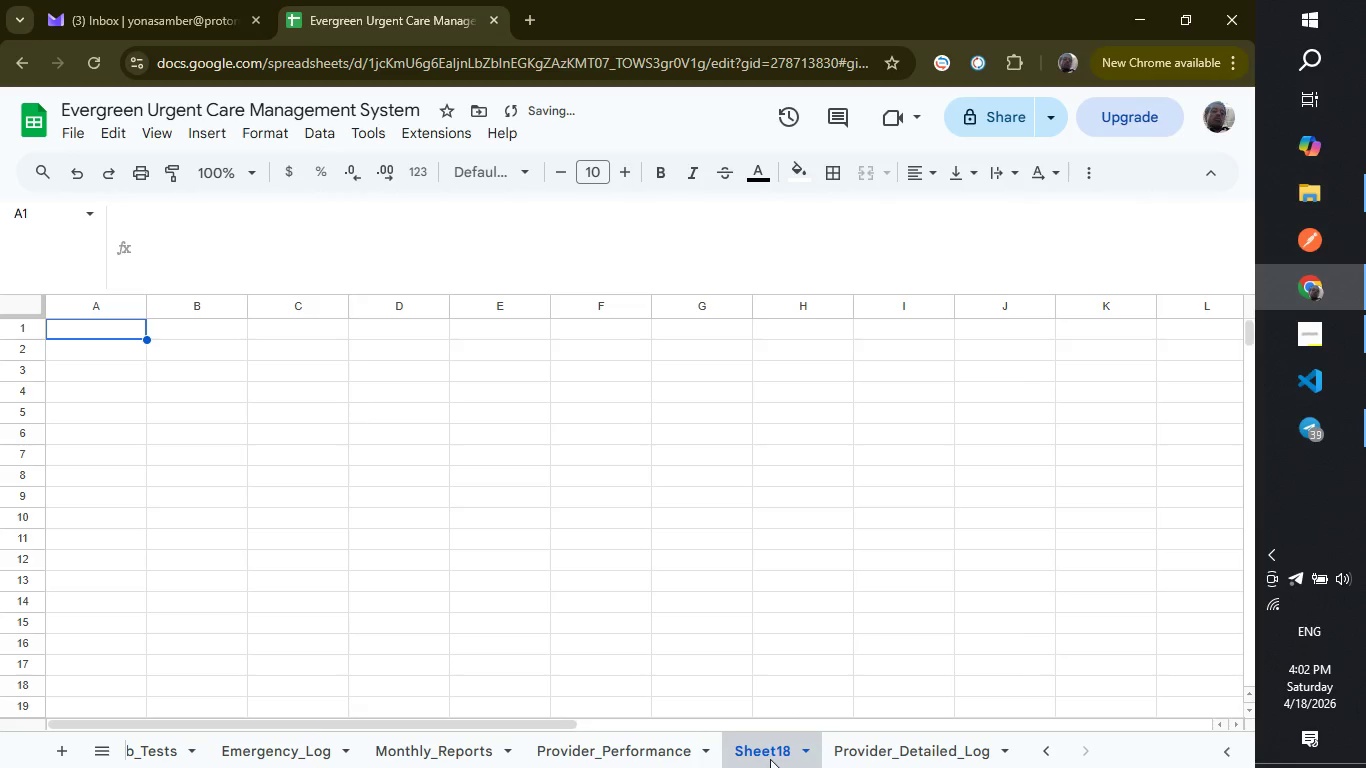 
left_click_drag(start_coordinate=[770, 759], to_coordinate=[1095, 753])
 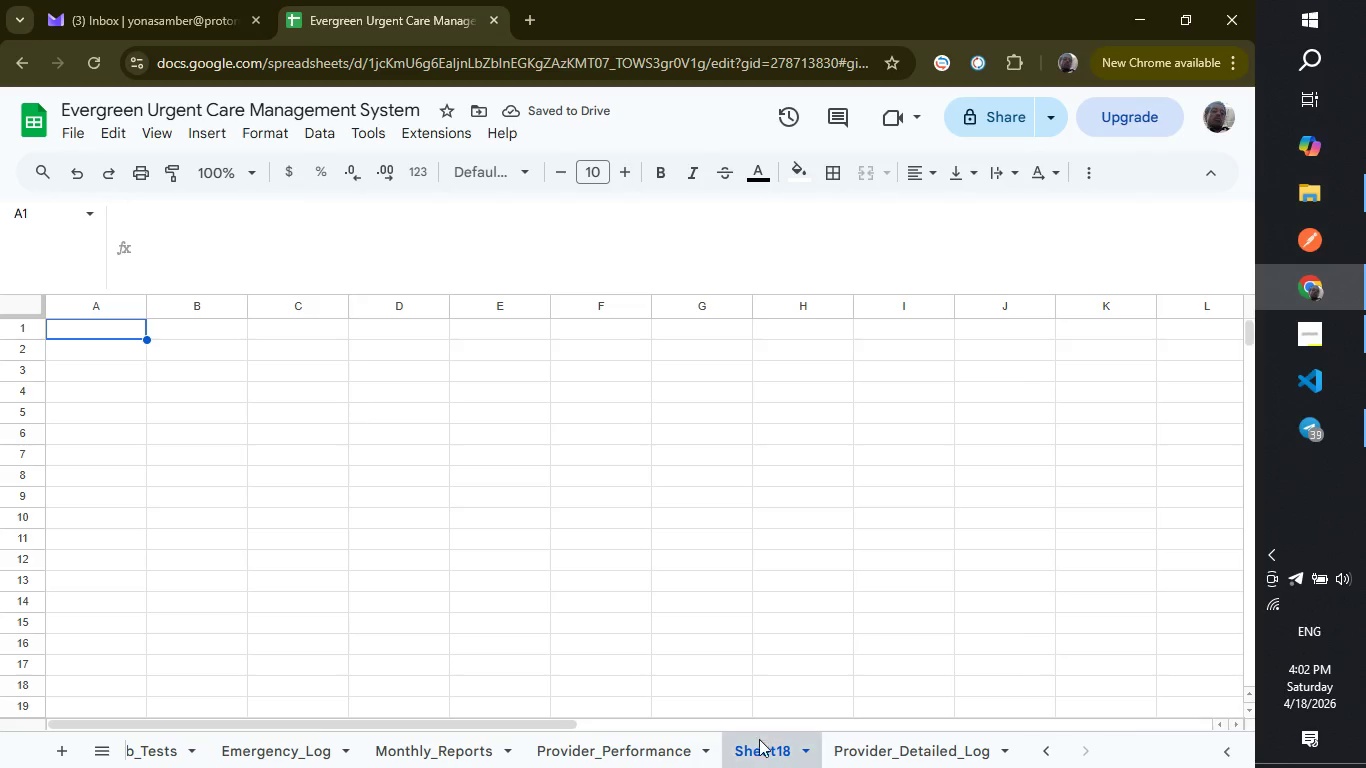 
left_click_drag(start_coordinate=[759, 748], to_coordinate=[842, 756])
 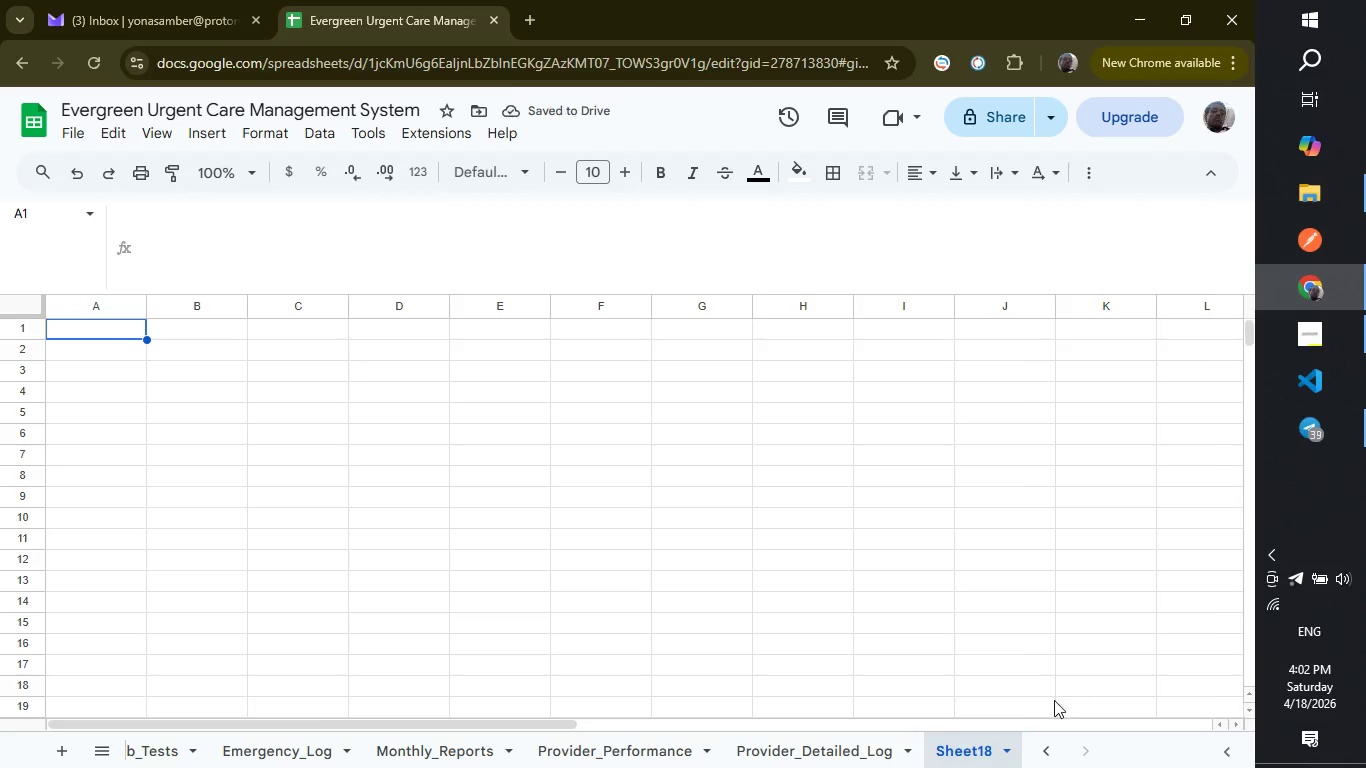 
right_click([962, 748])
 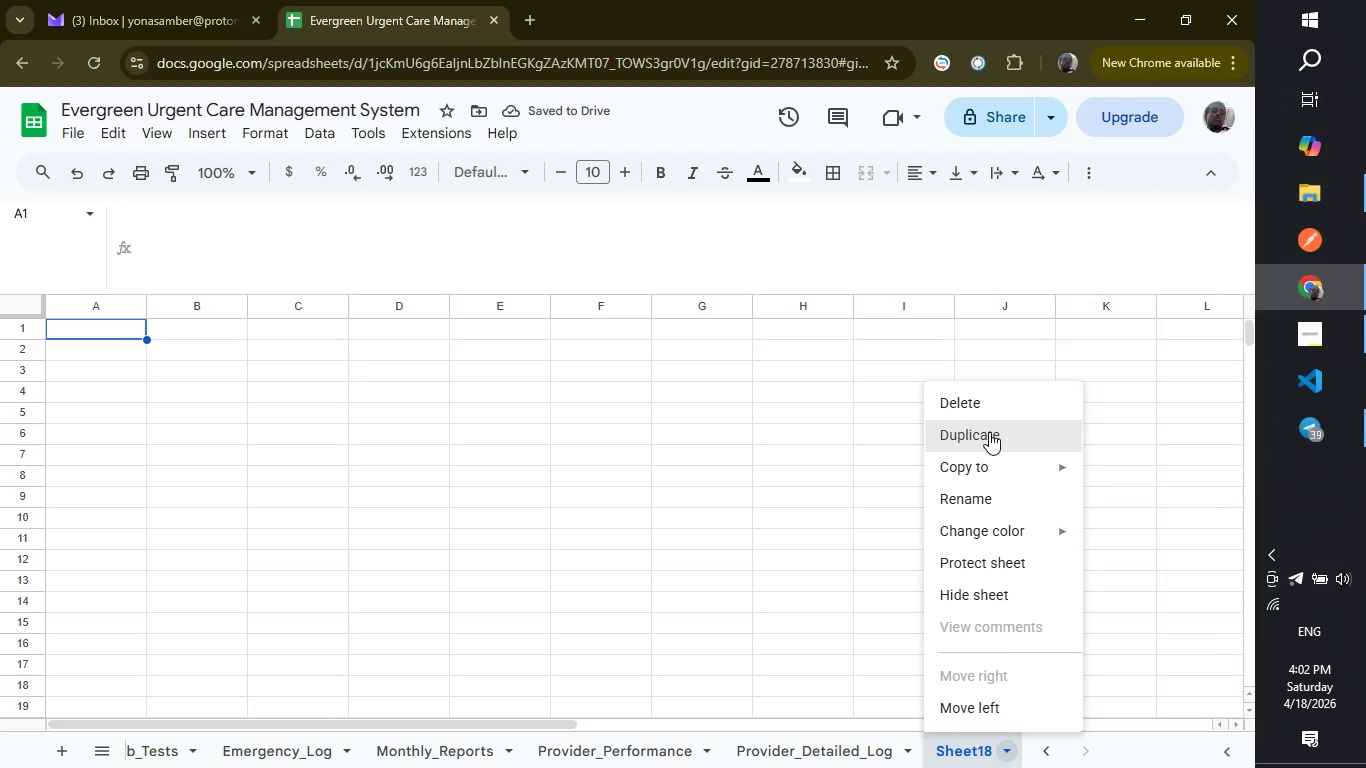 
left_click([986, 491])
 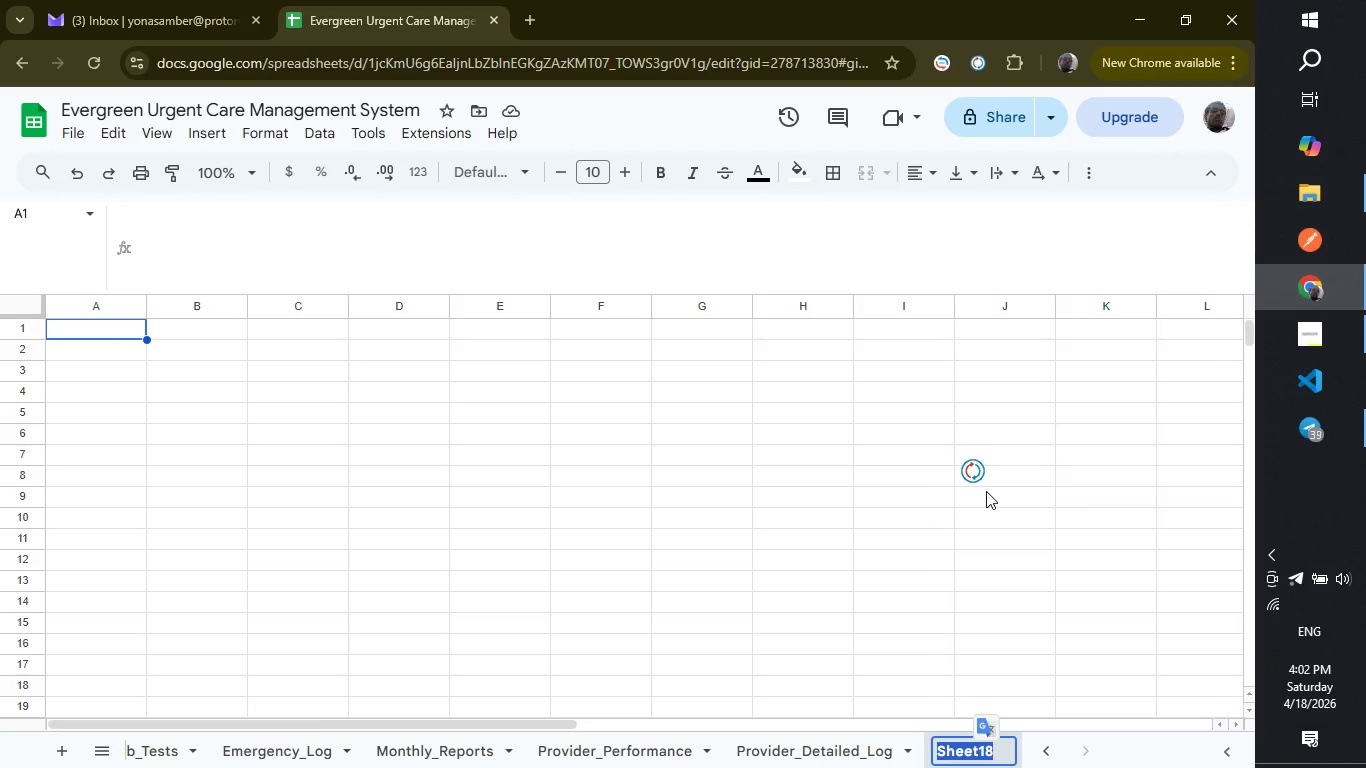 
type(Time_Tracking)
 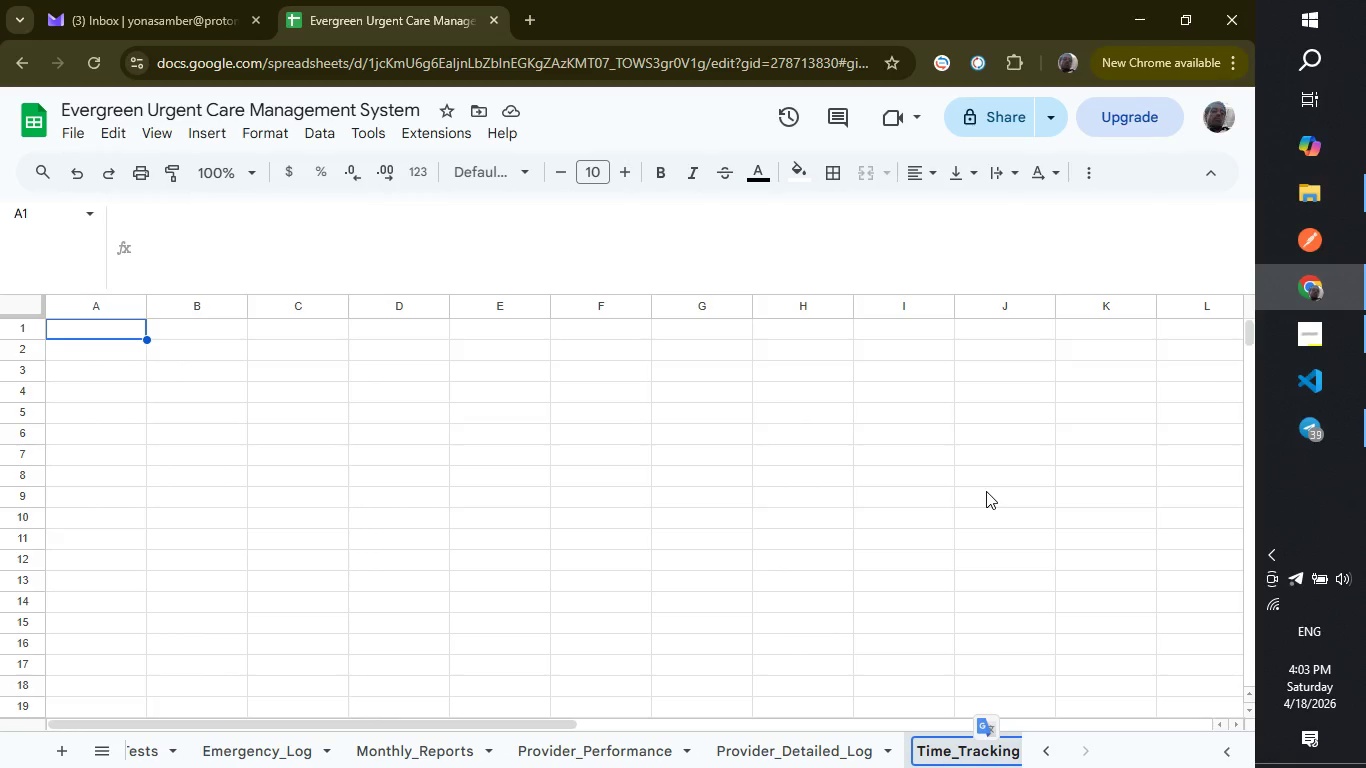 
key(Enter)
 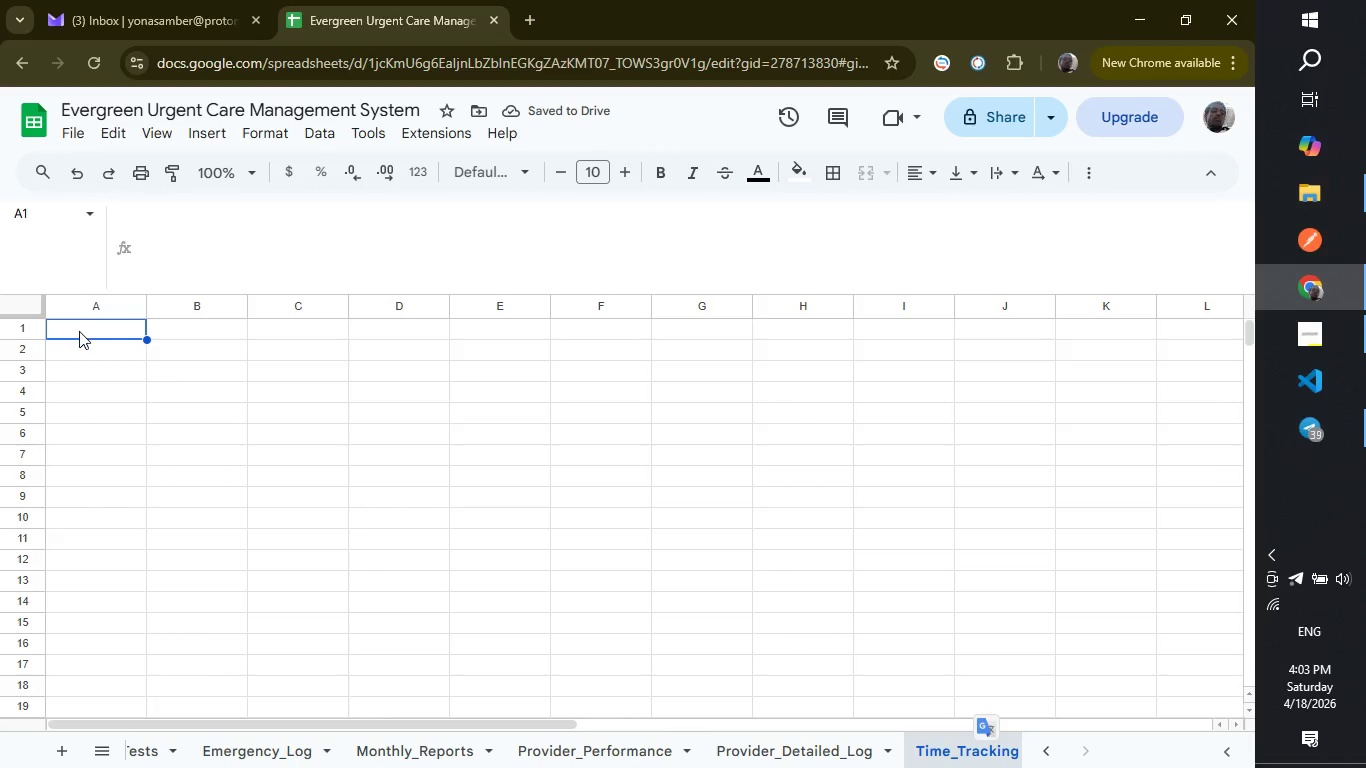 
wait(5.53)
 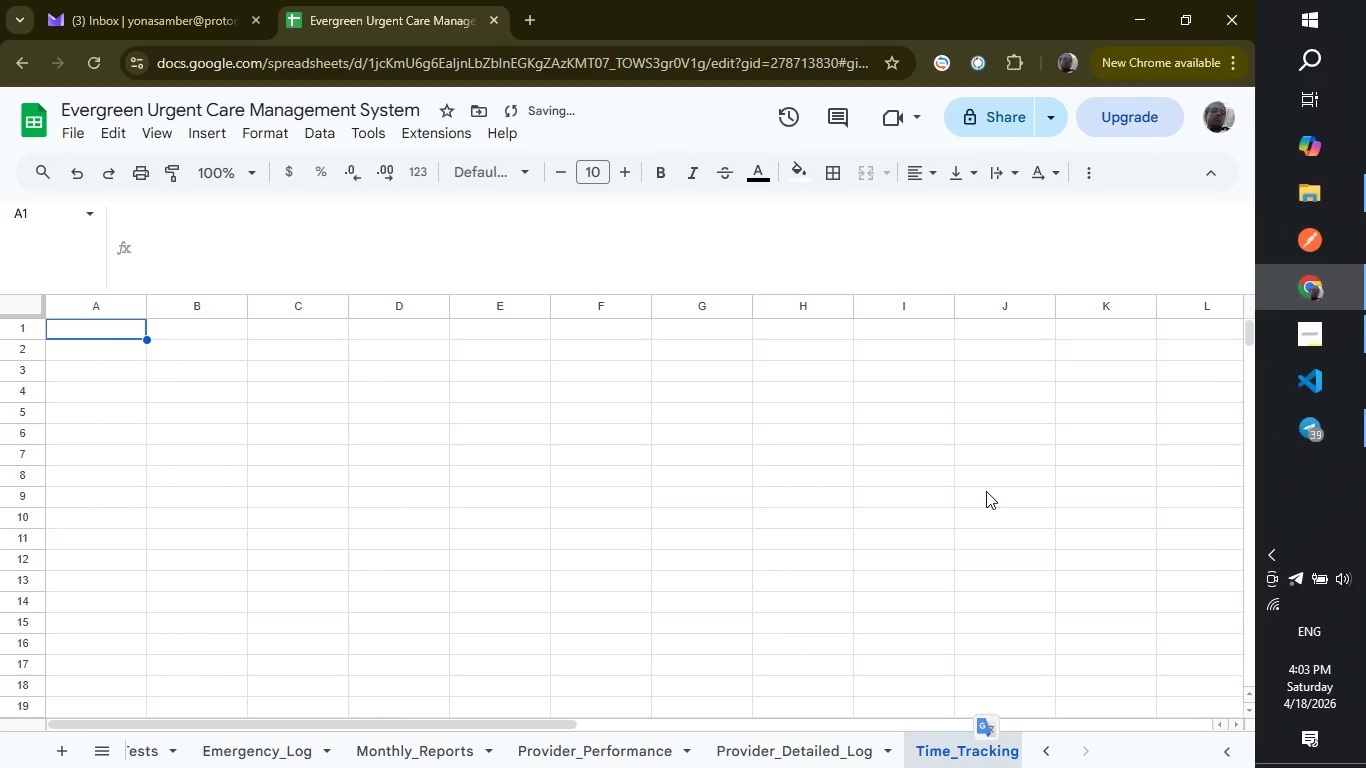 
left_click([98, 328])
 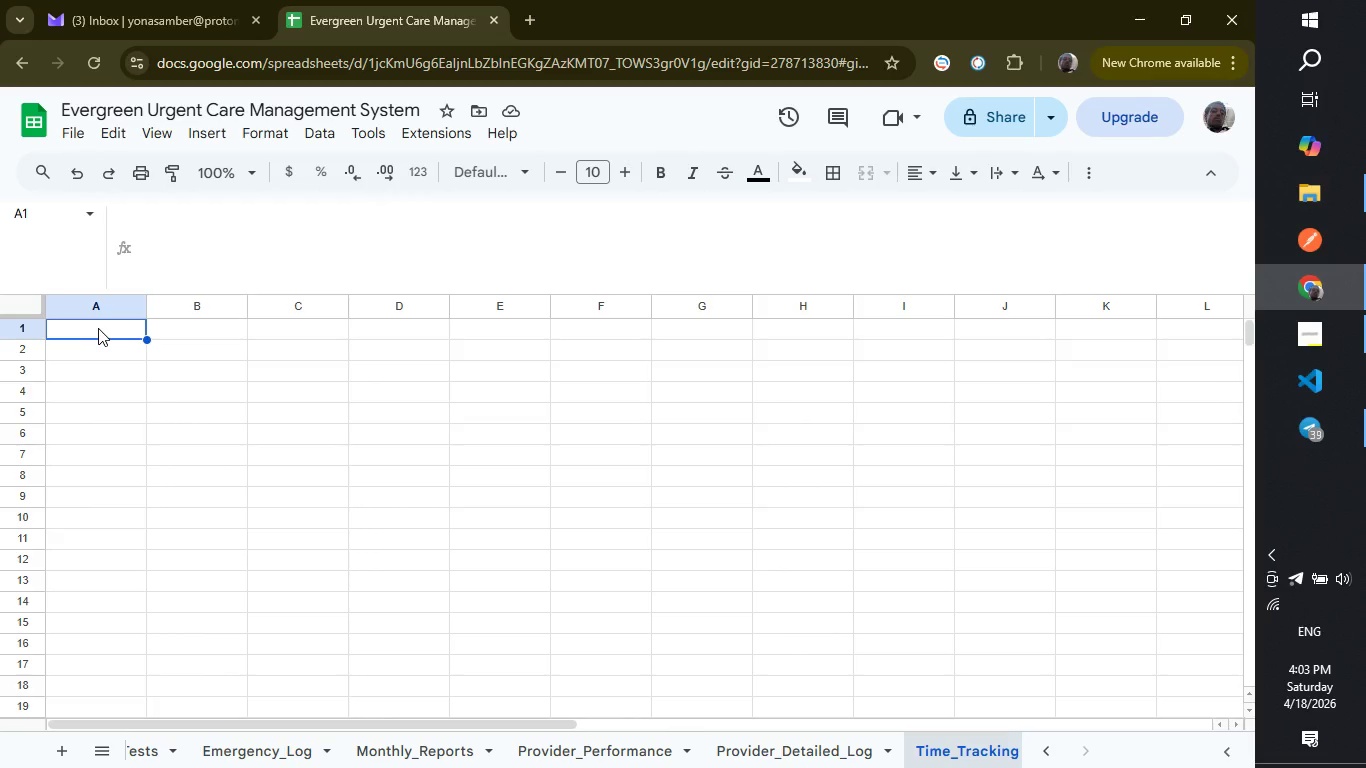 
type(A)
key(Backspace)
type(Date)
 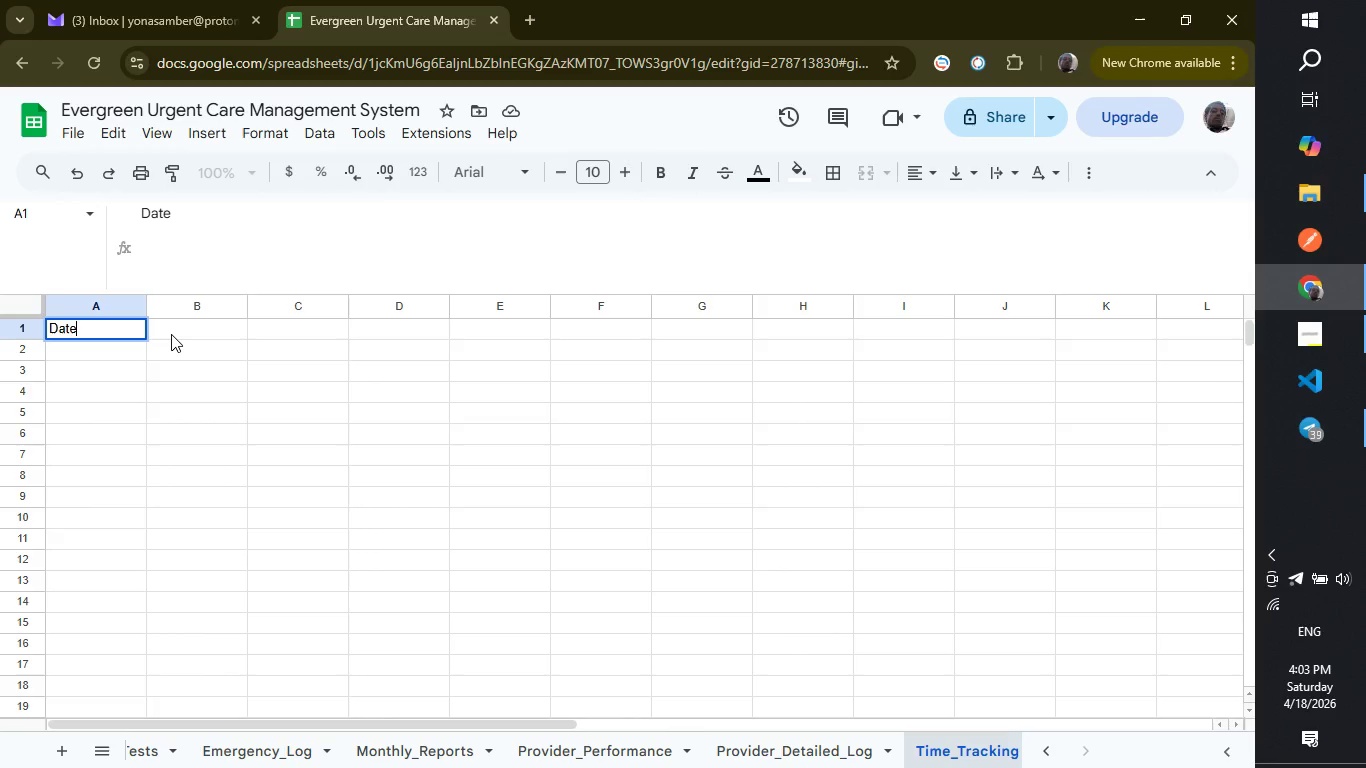 
left_click([171, 333])
 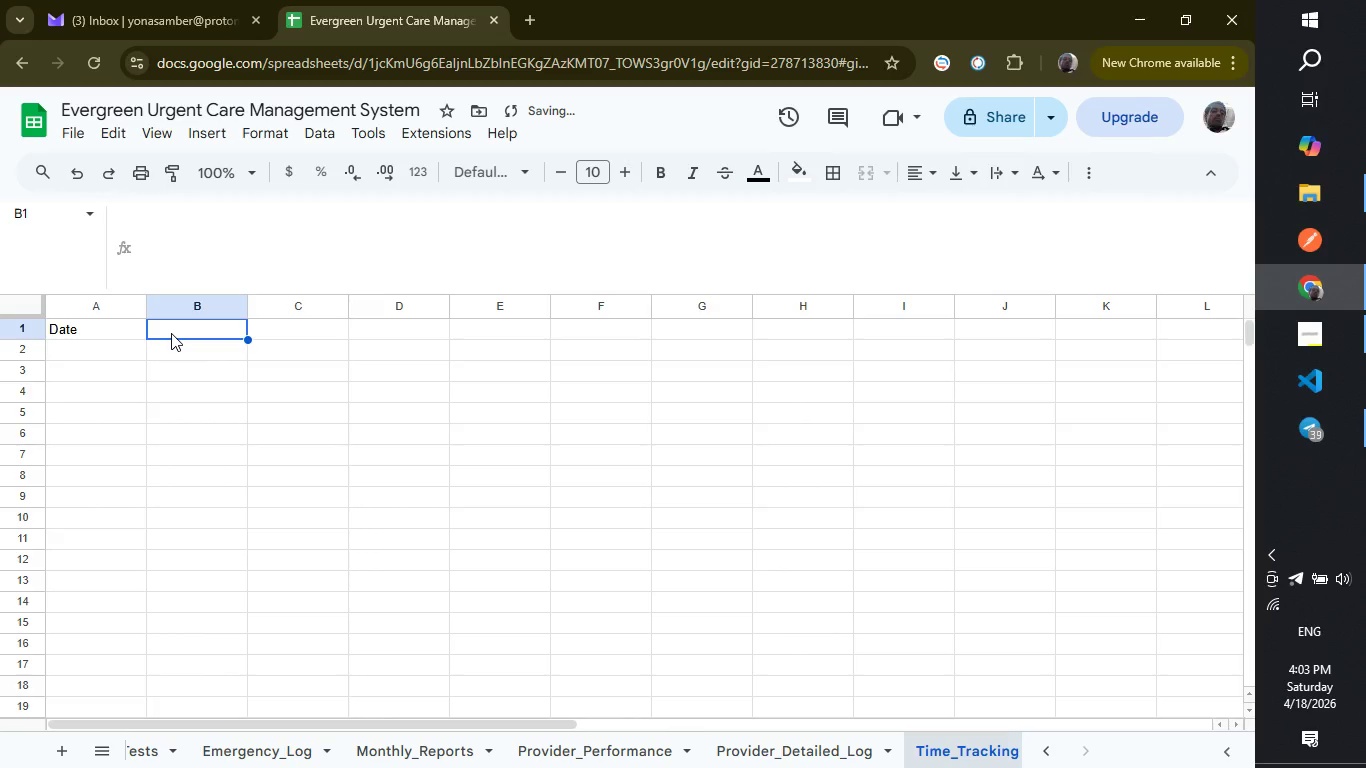 
type(Provider_ID)
 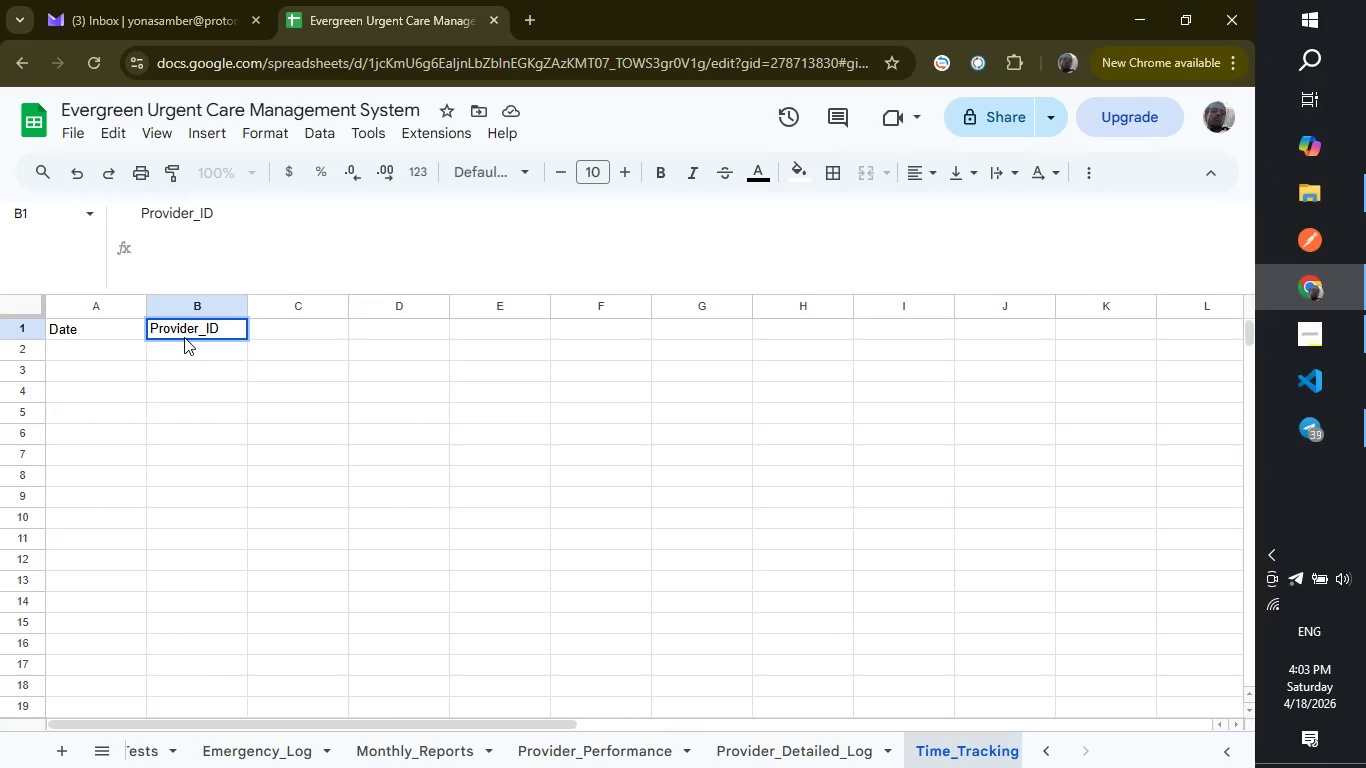 
wait(6.39)
 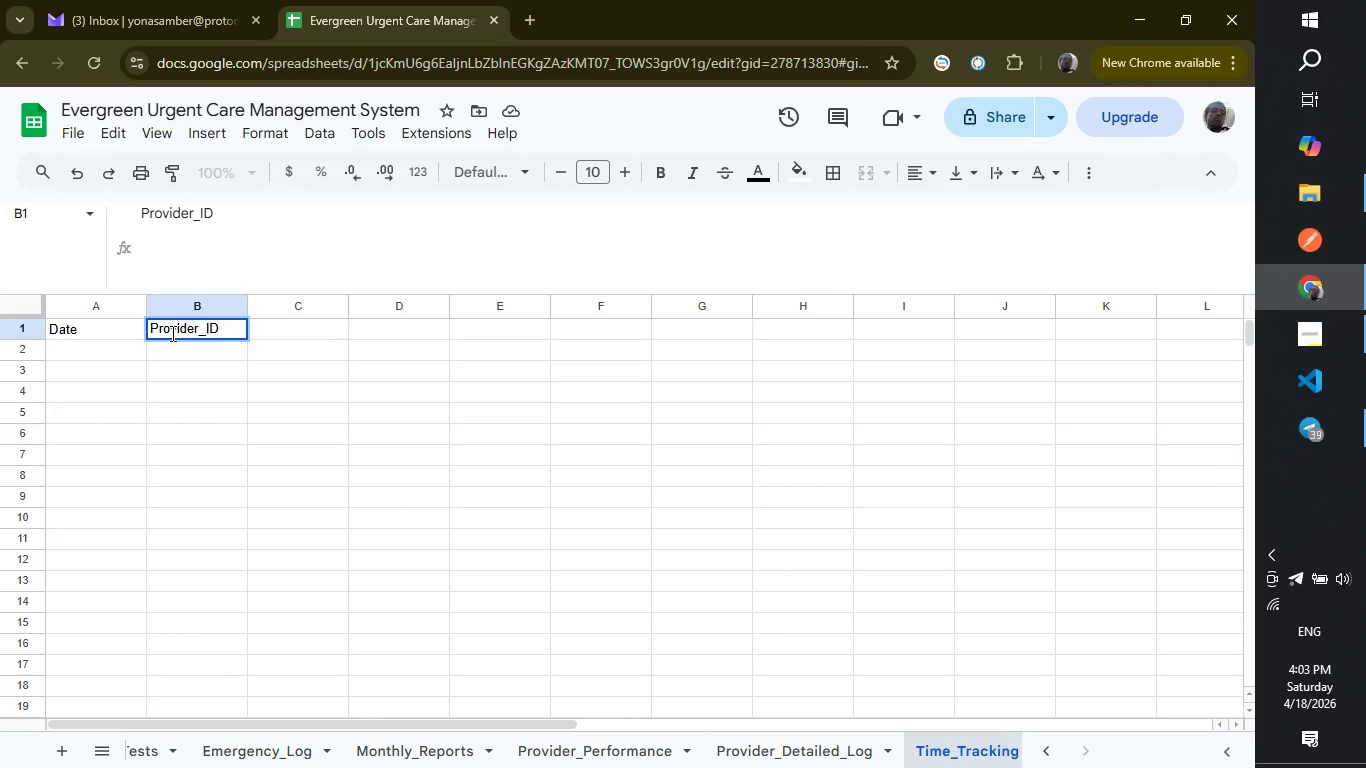 
left_click([264, 331])
 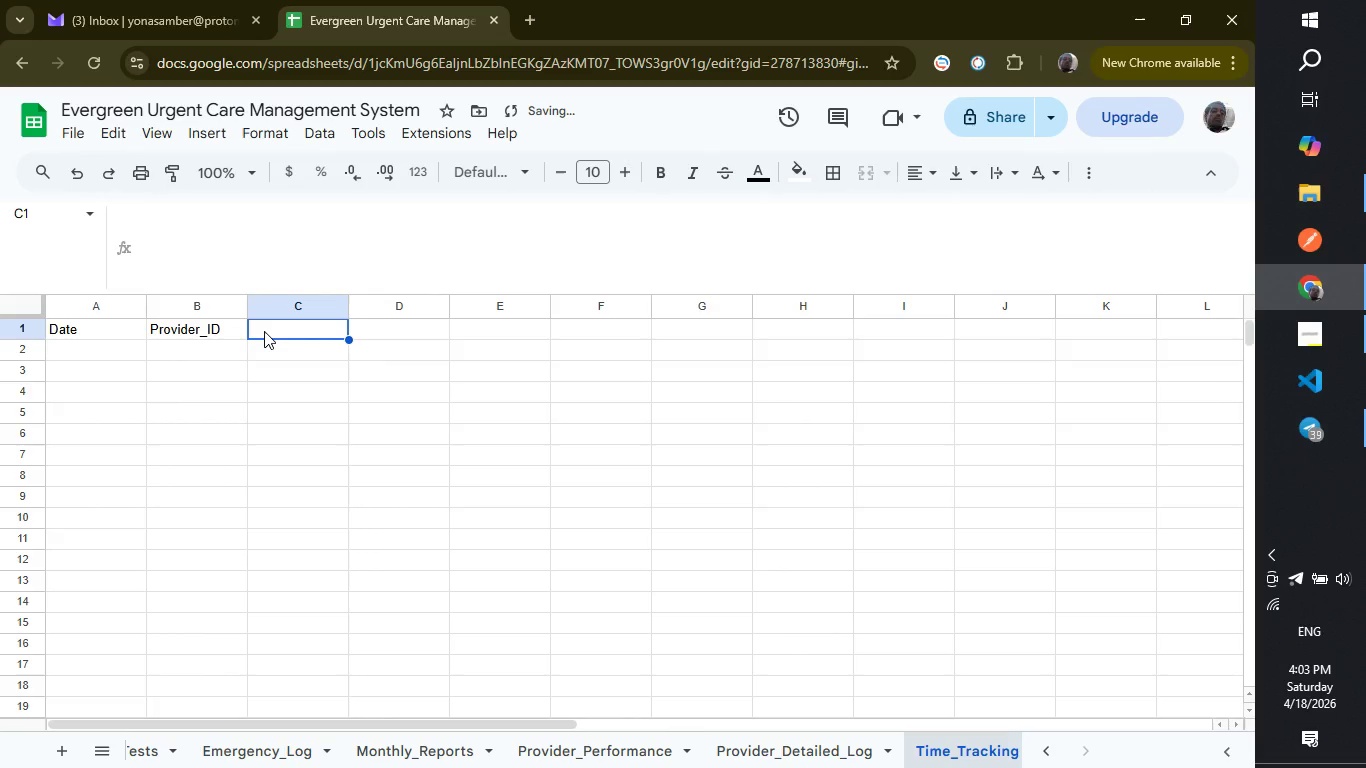 
type(Providr)
key(Backspace)
type(er_Name)
 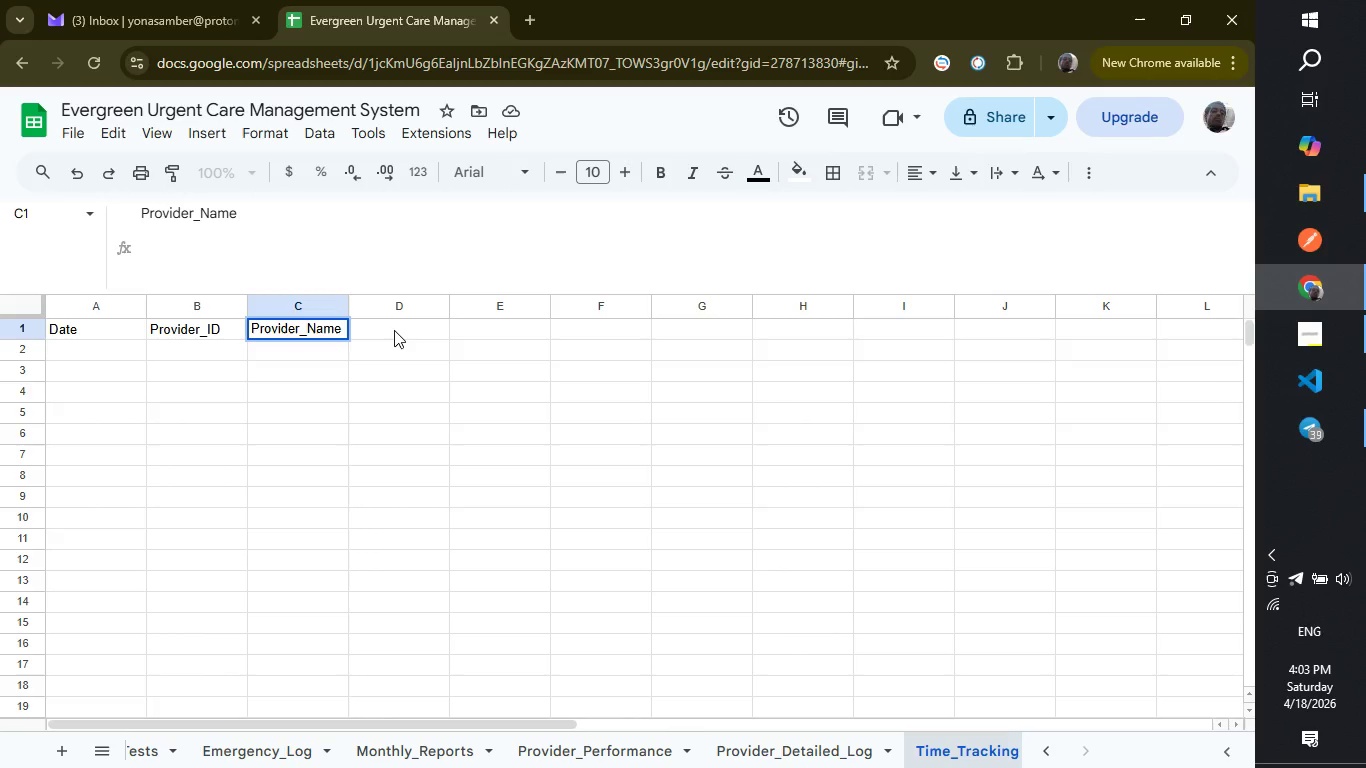 
left_click([394, 330])
 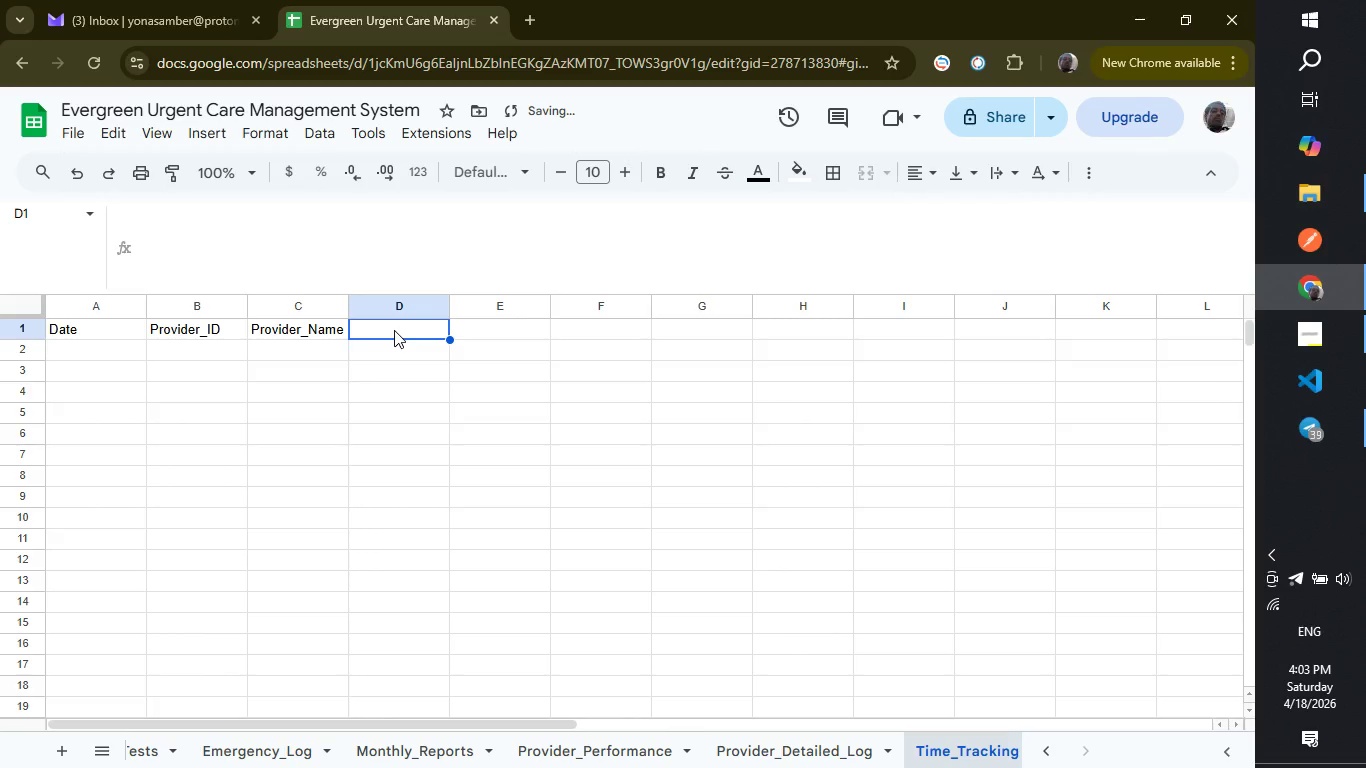 
type(Shift_Start)
 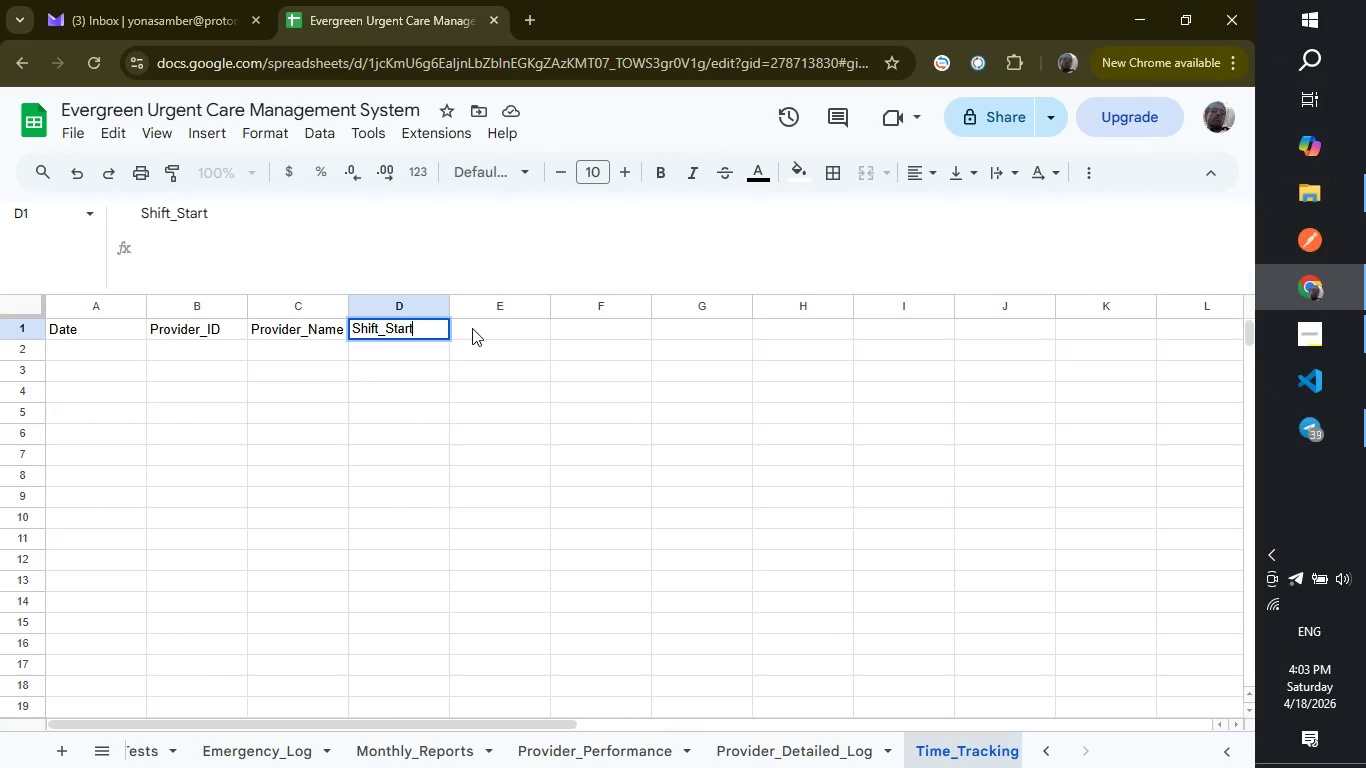 
left_click([472, 328])
 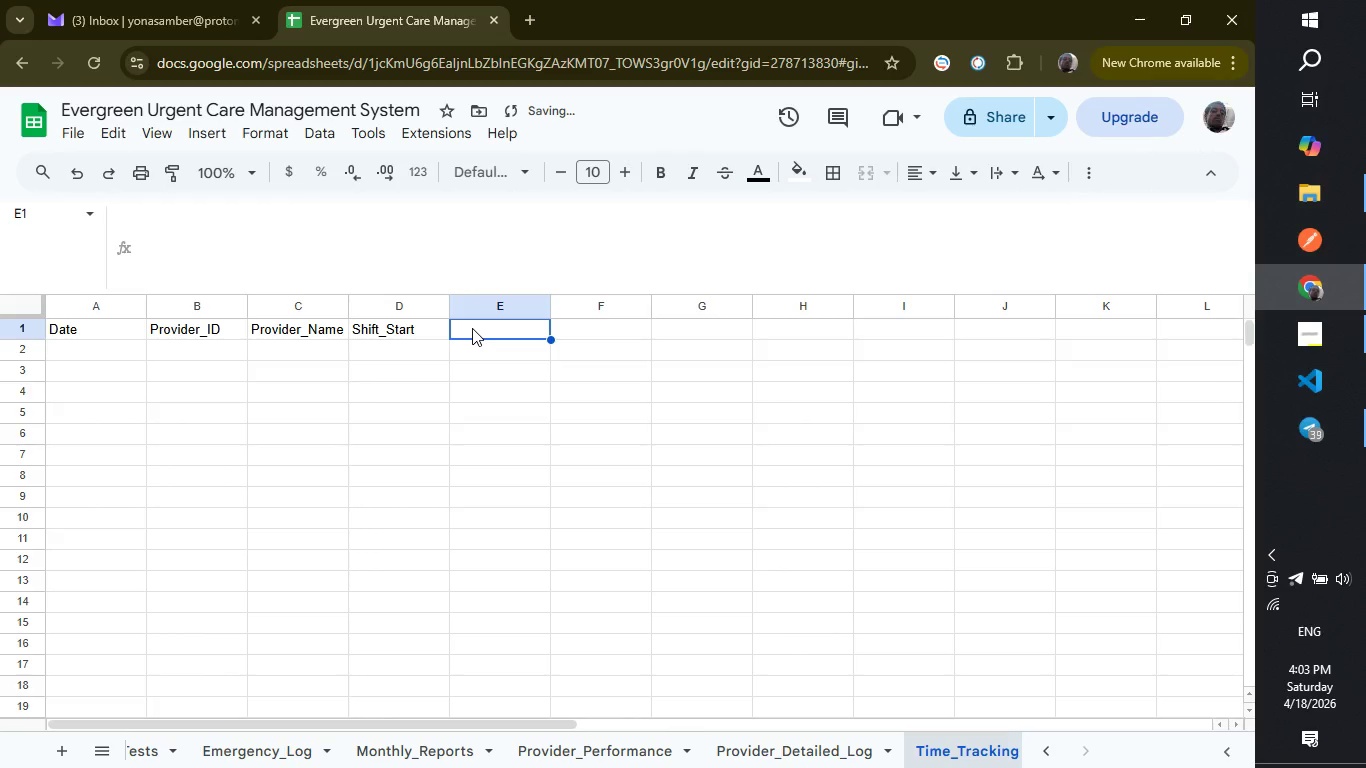 
type(Shift_End)
 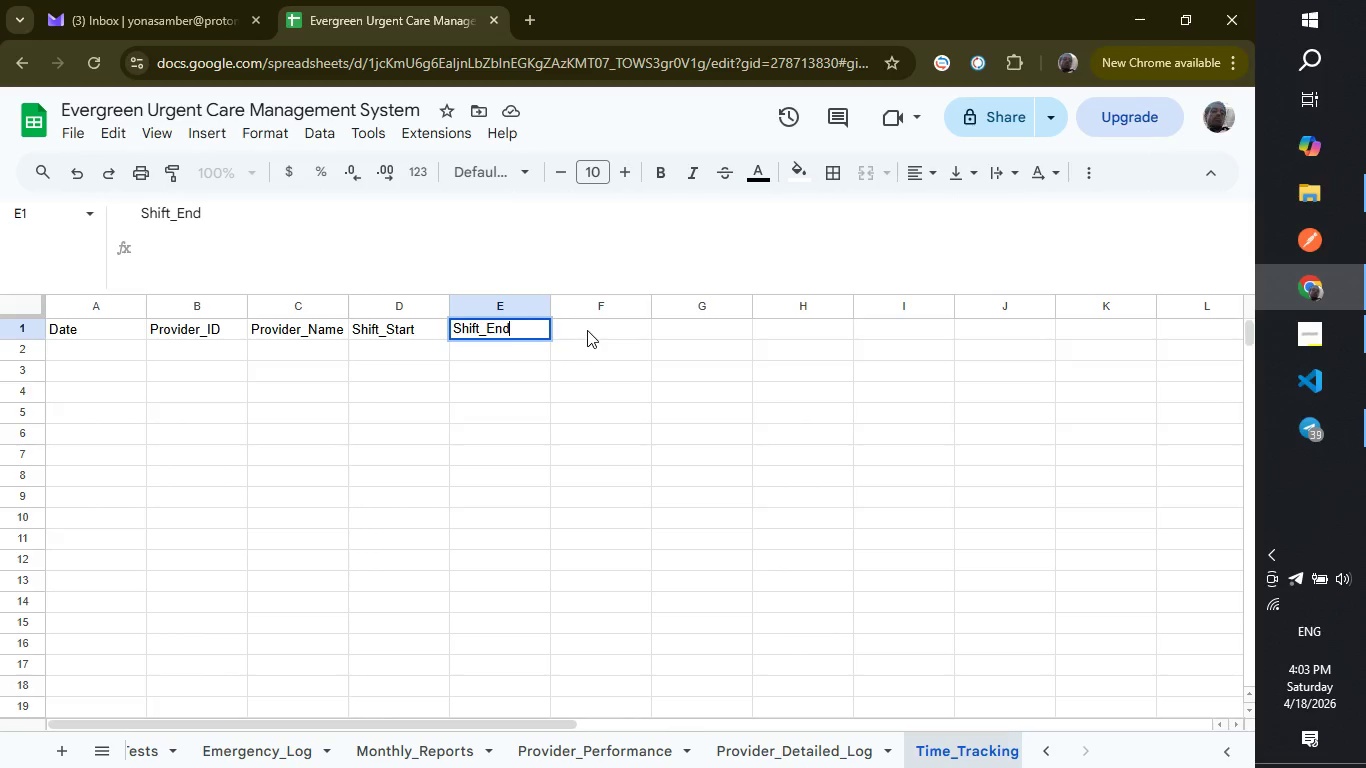 
left_click([587, 330])
 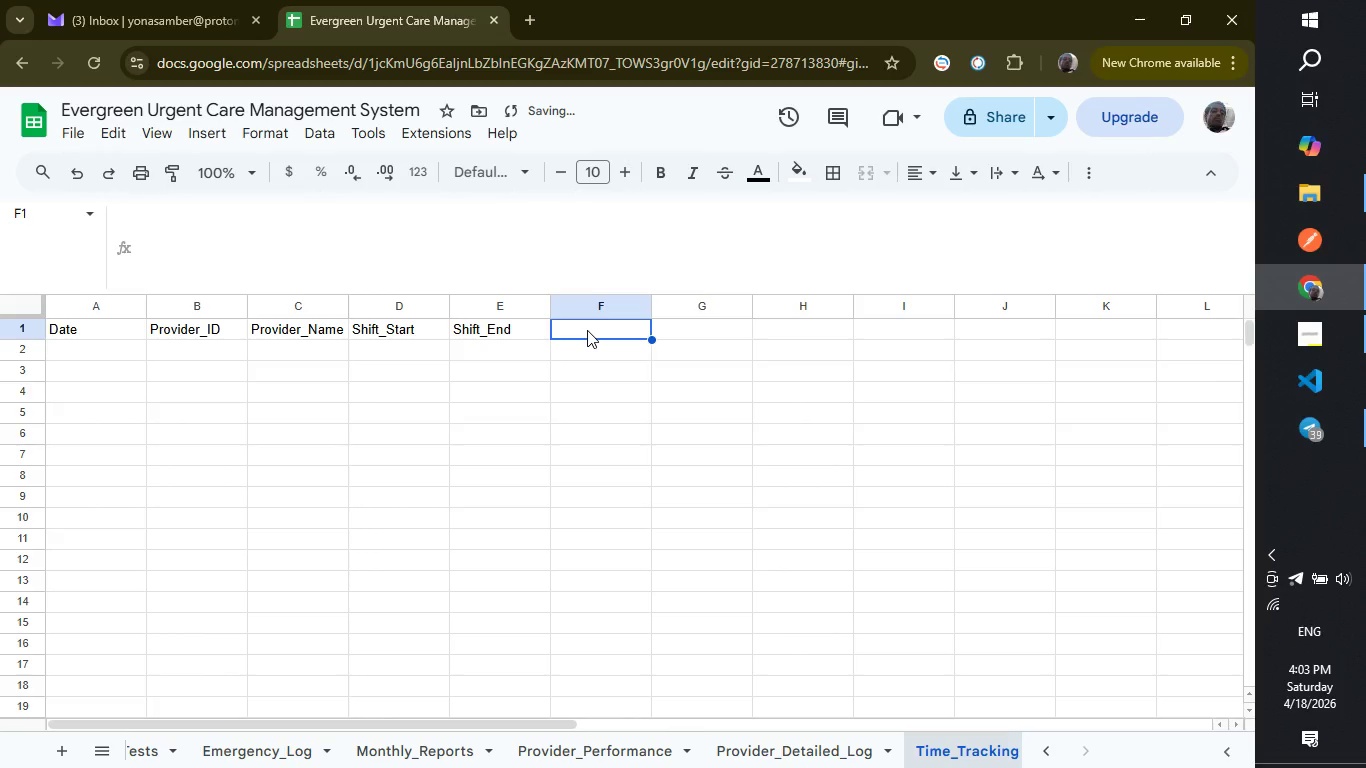 
type(Hours_Worked)
 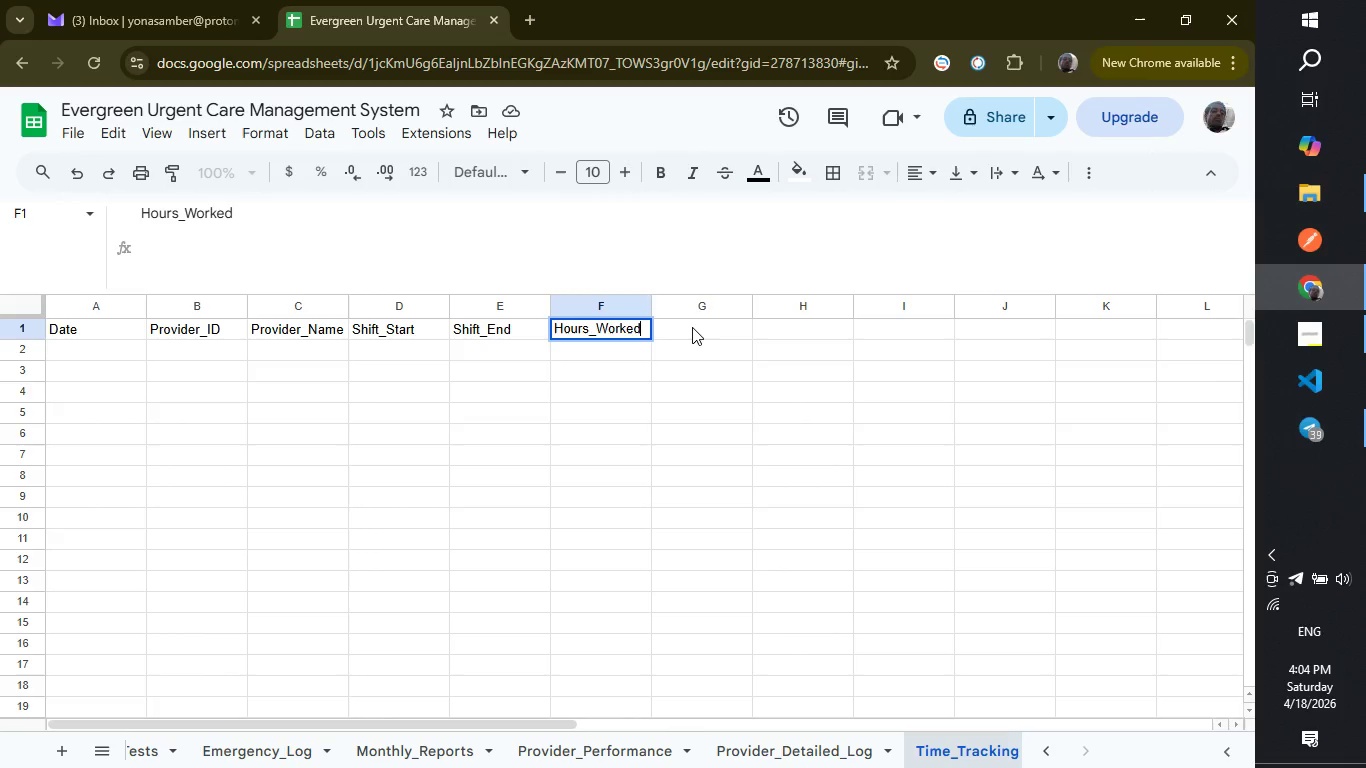 
left_click([692, 327])
 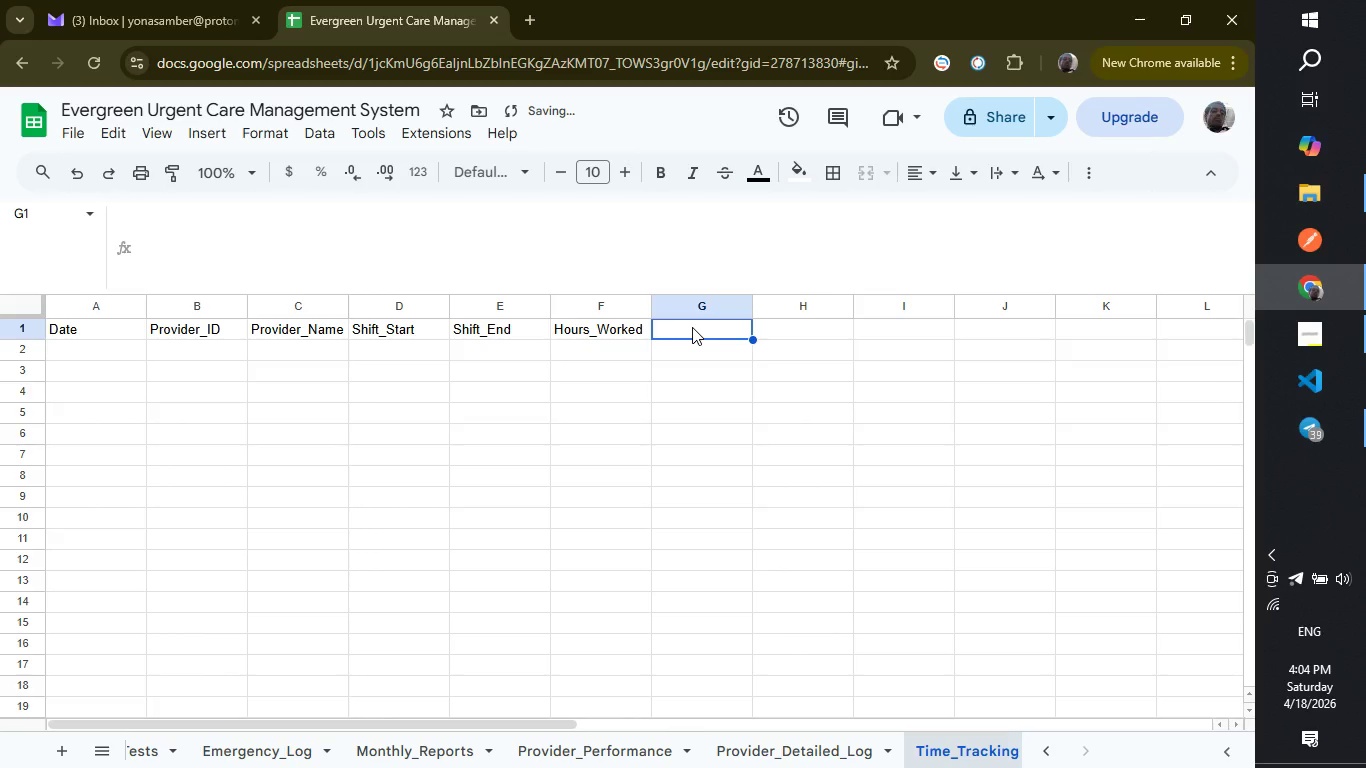 
type(Visits)
 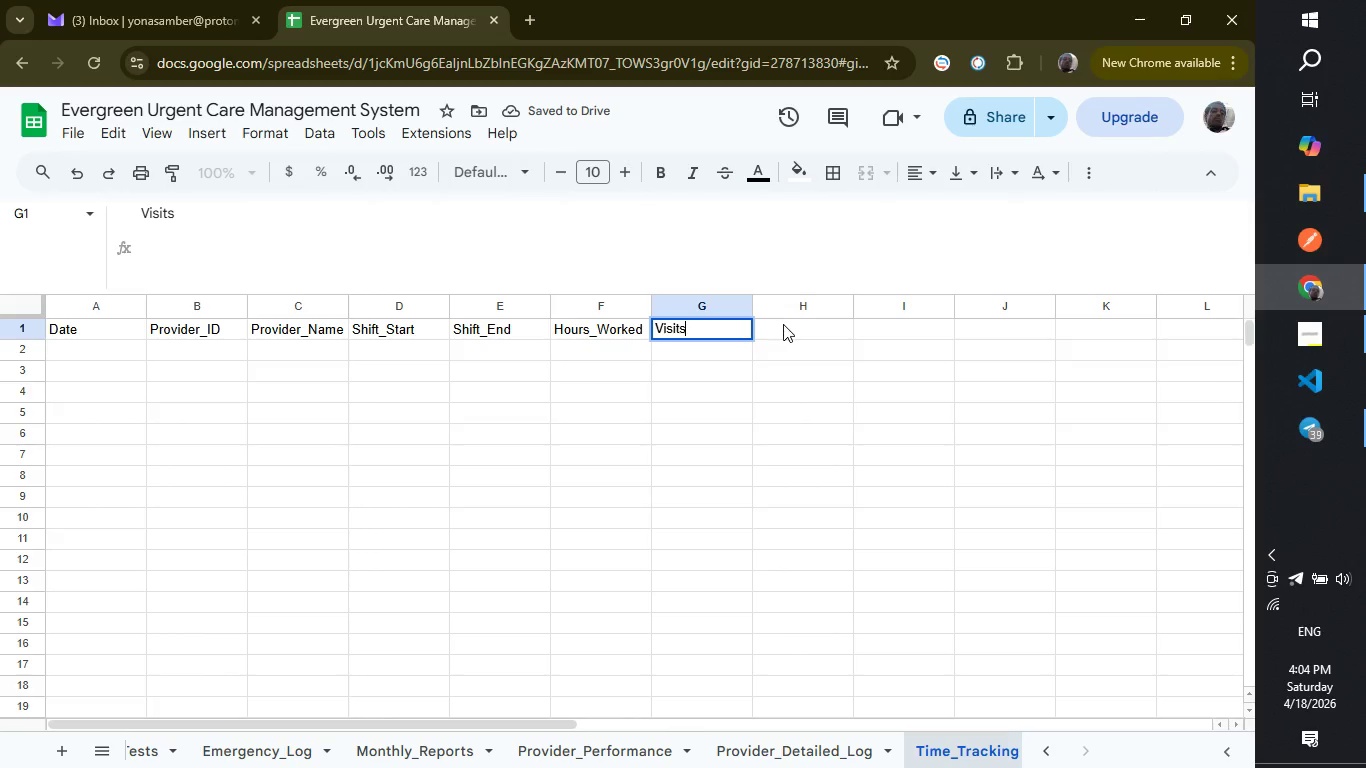 
left_click([783, 324])
 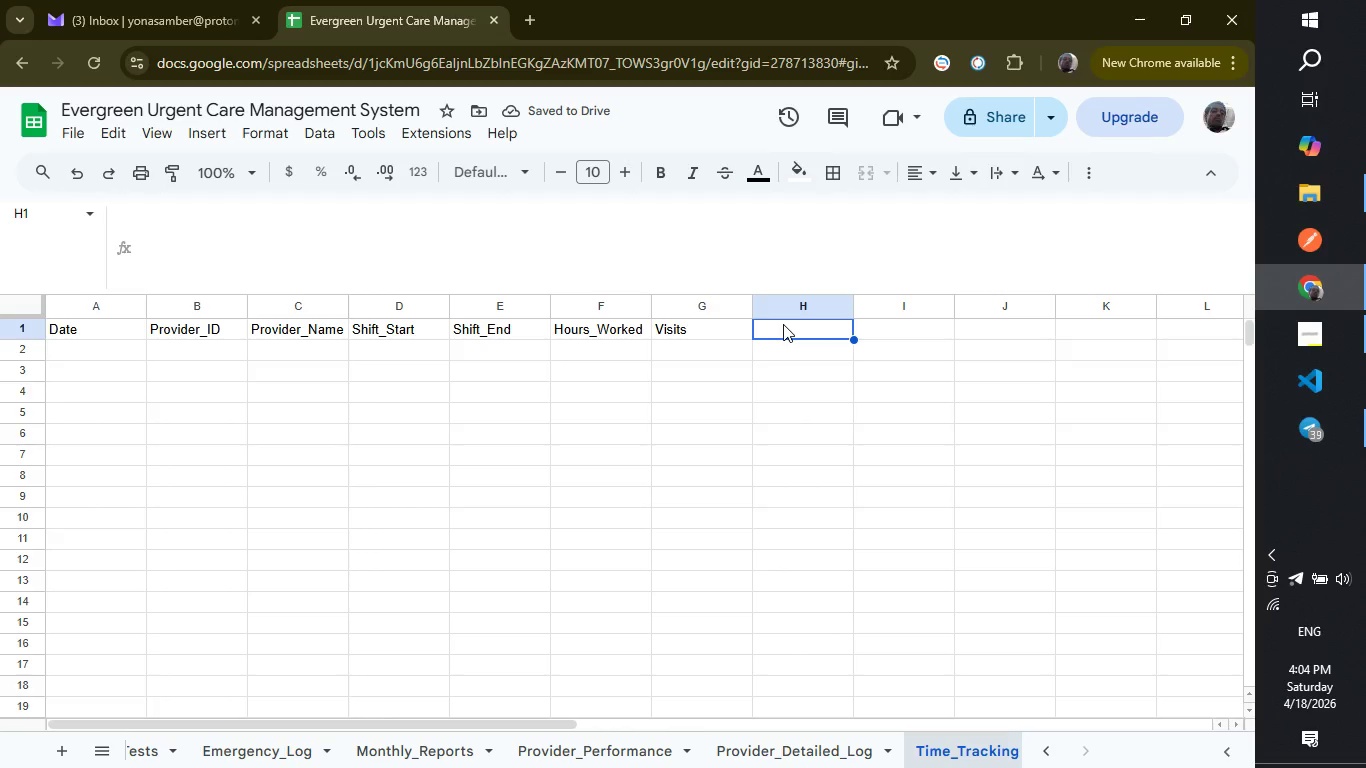 
type(Patients_Per_Hour)
 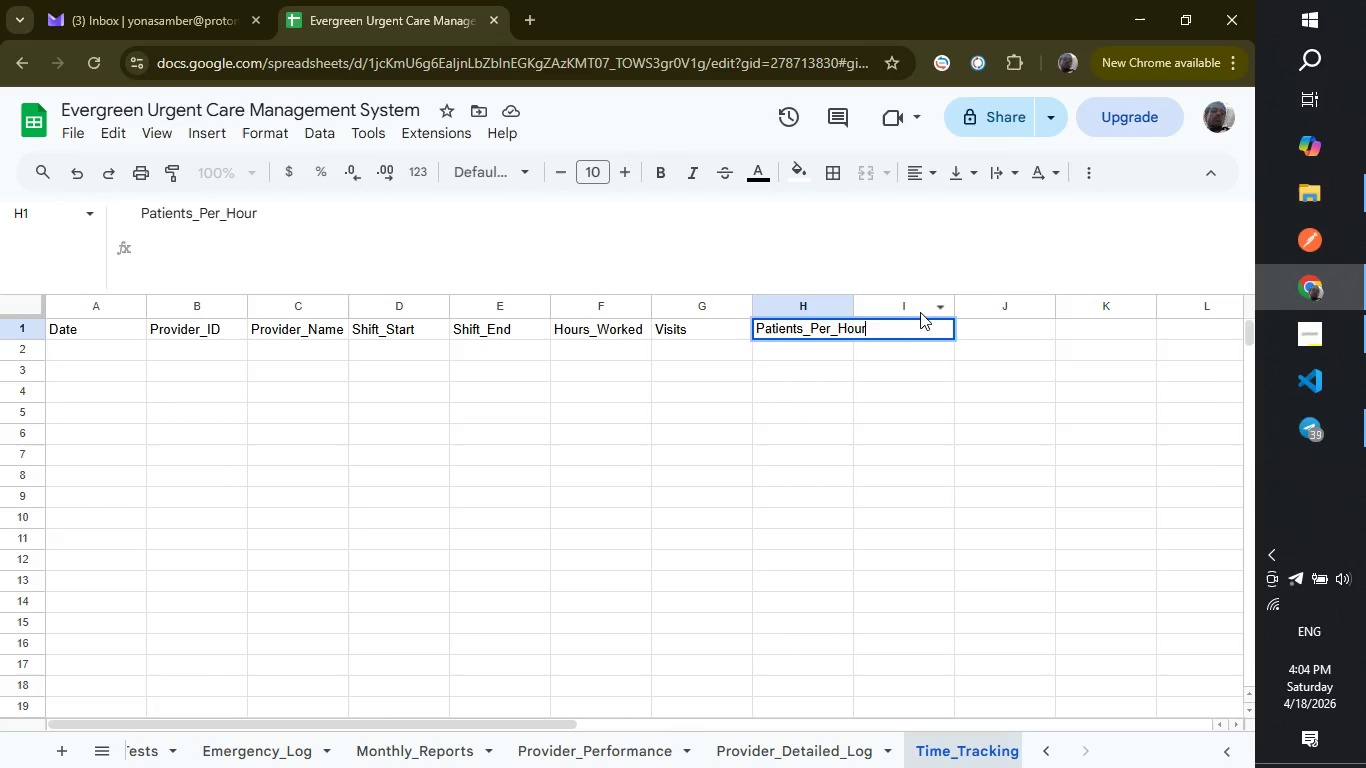 
left_click([920, 309])
 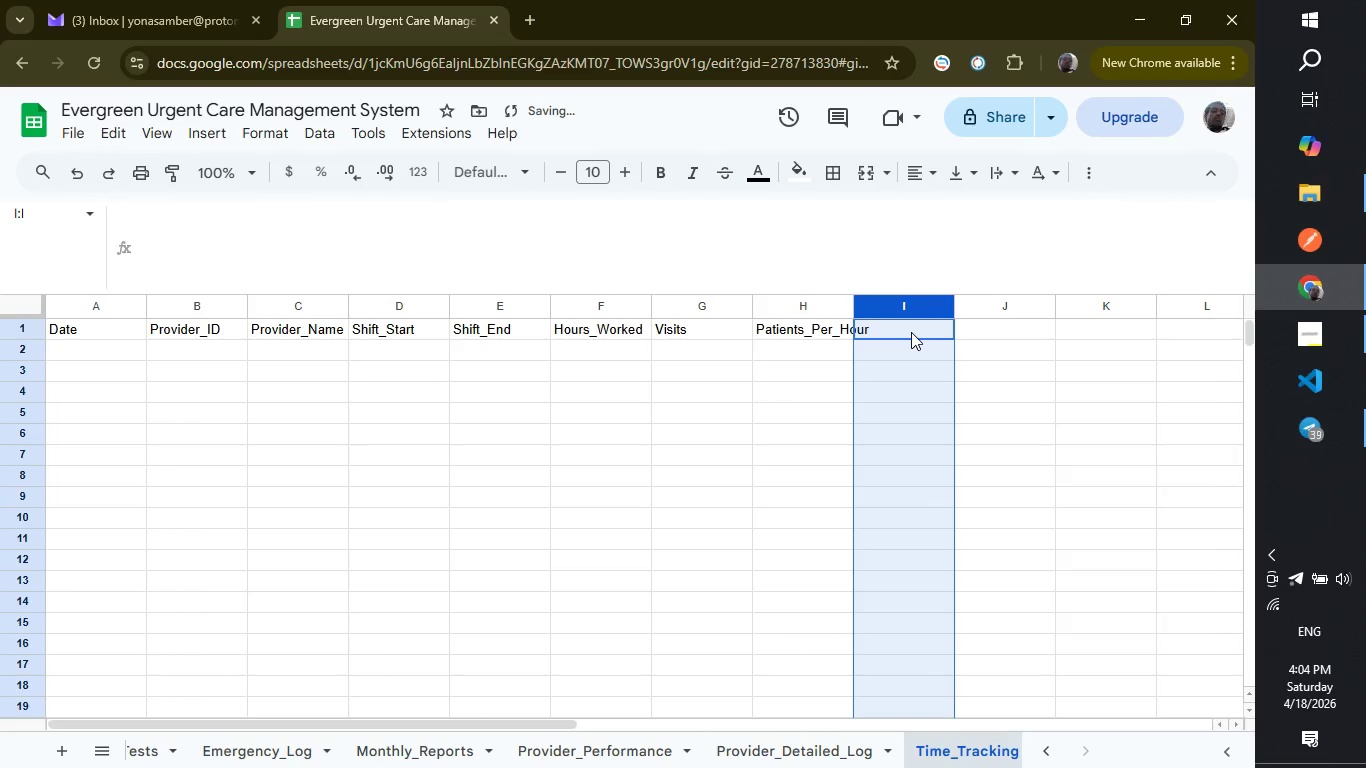 
left_click([911, 332])
 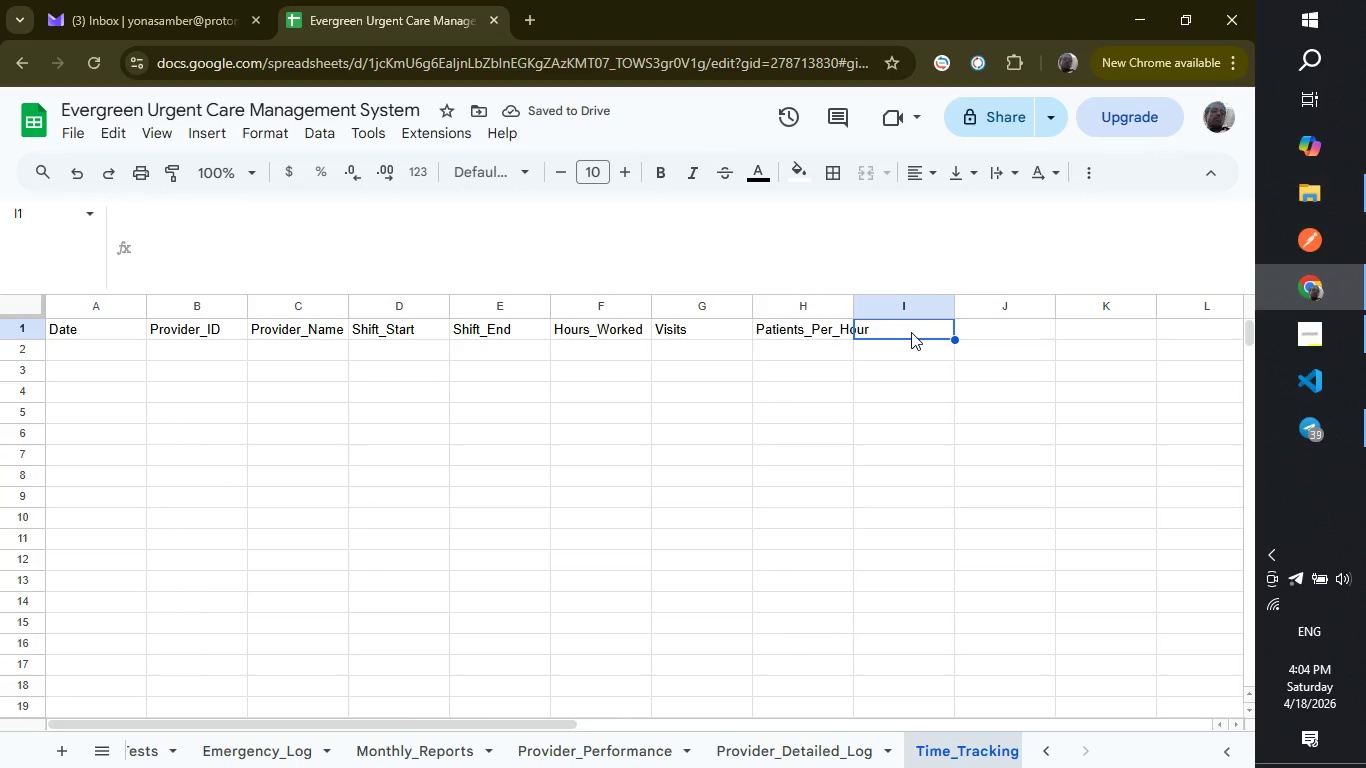 
type(Revenue)
 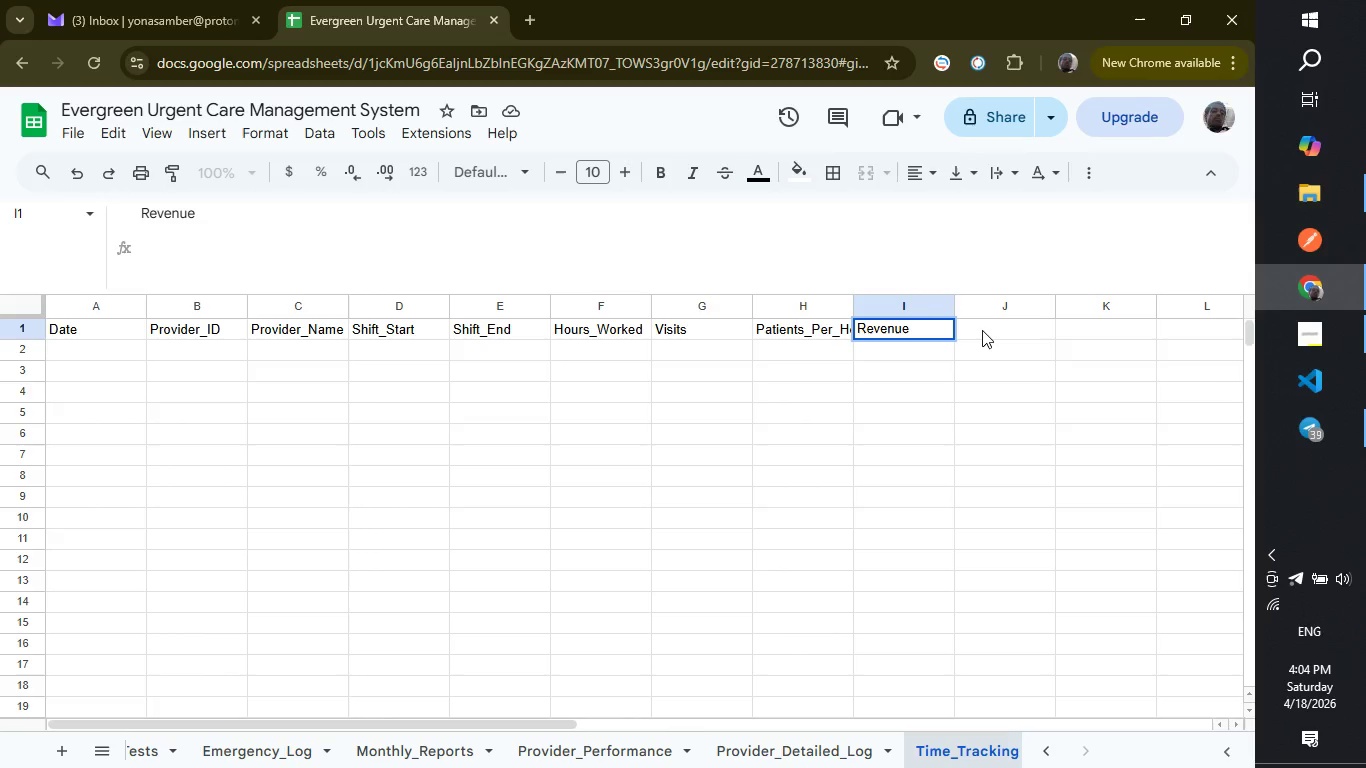 
left_click([982, 330])
 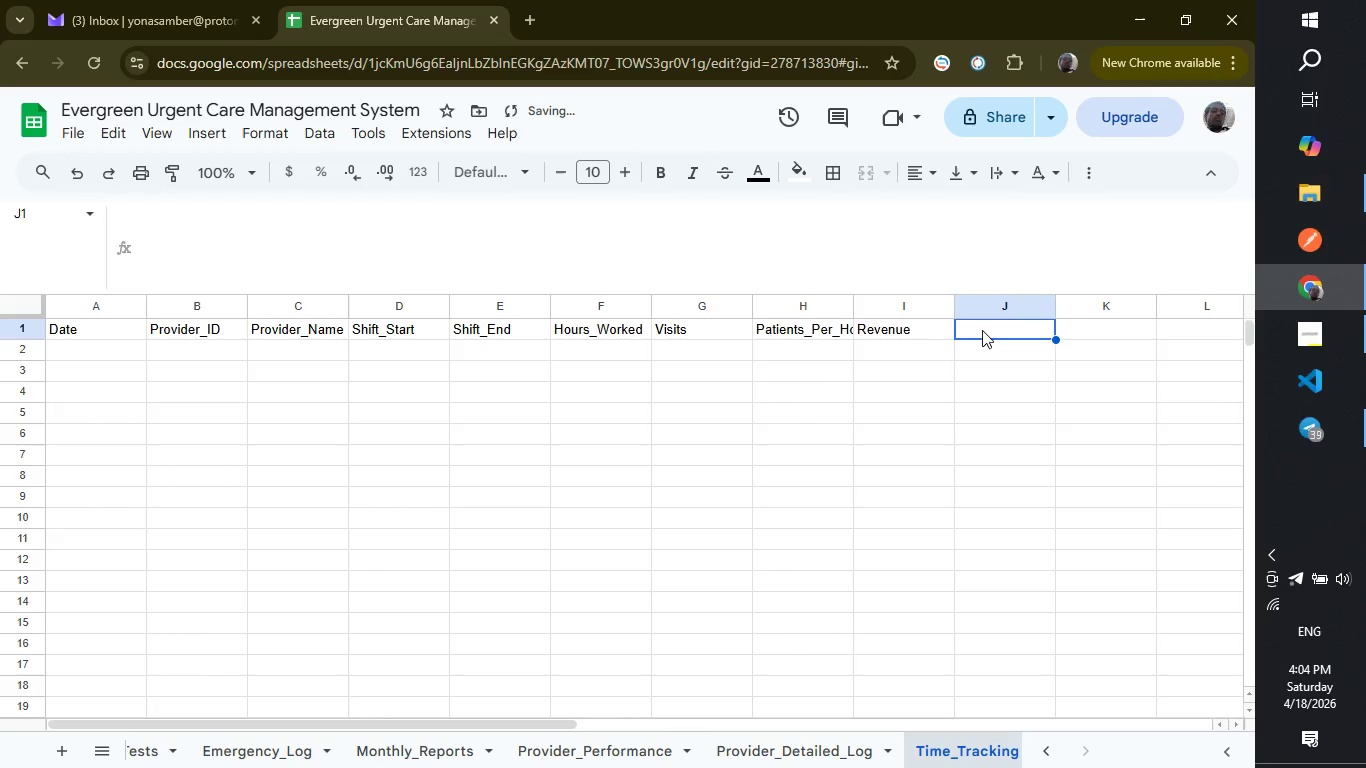 
type(Efficien)
 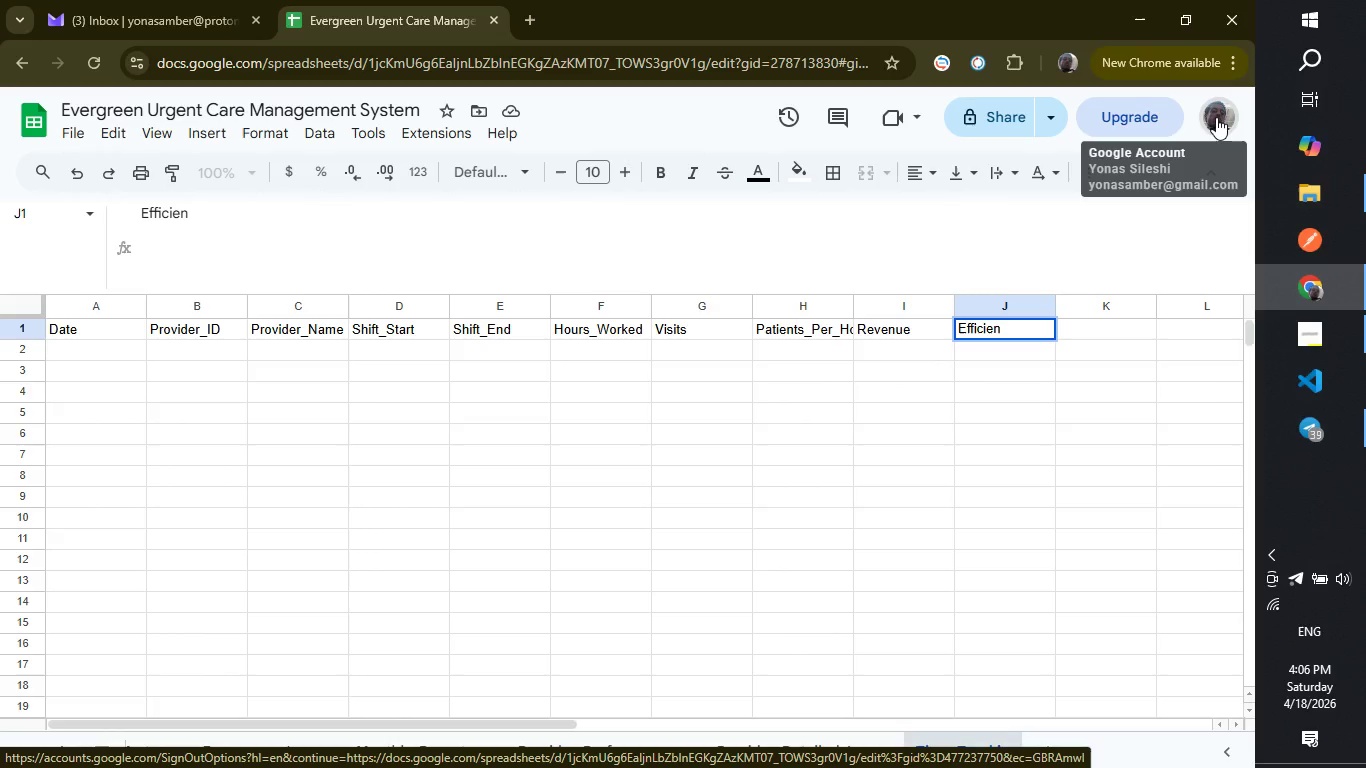 
wait(92.3)
 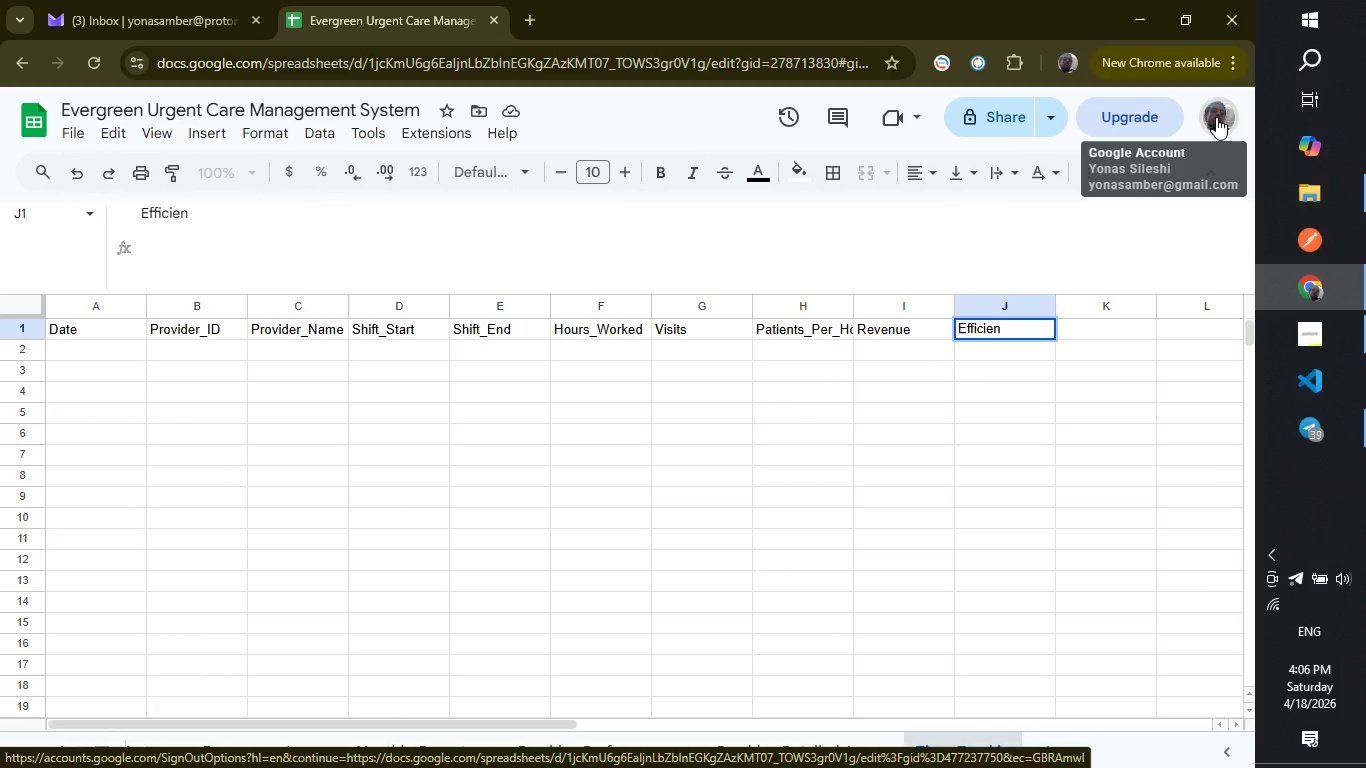 
type(cy_Score)
 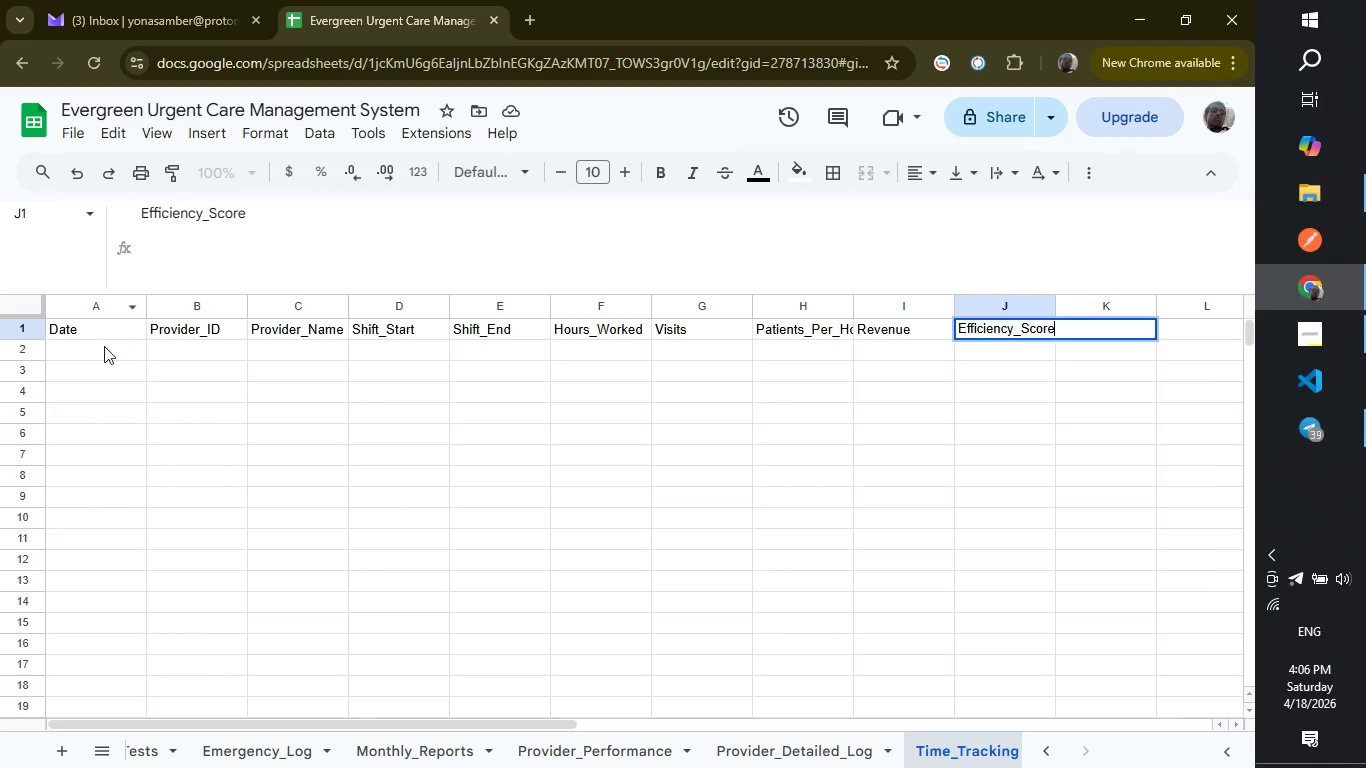 
left_click([104, 353])
 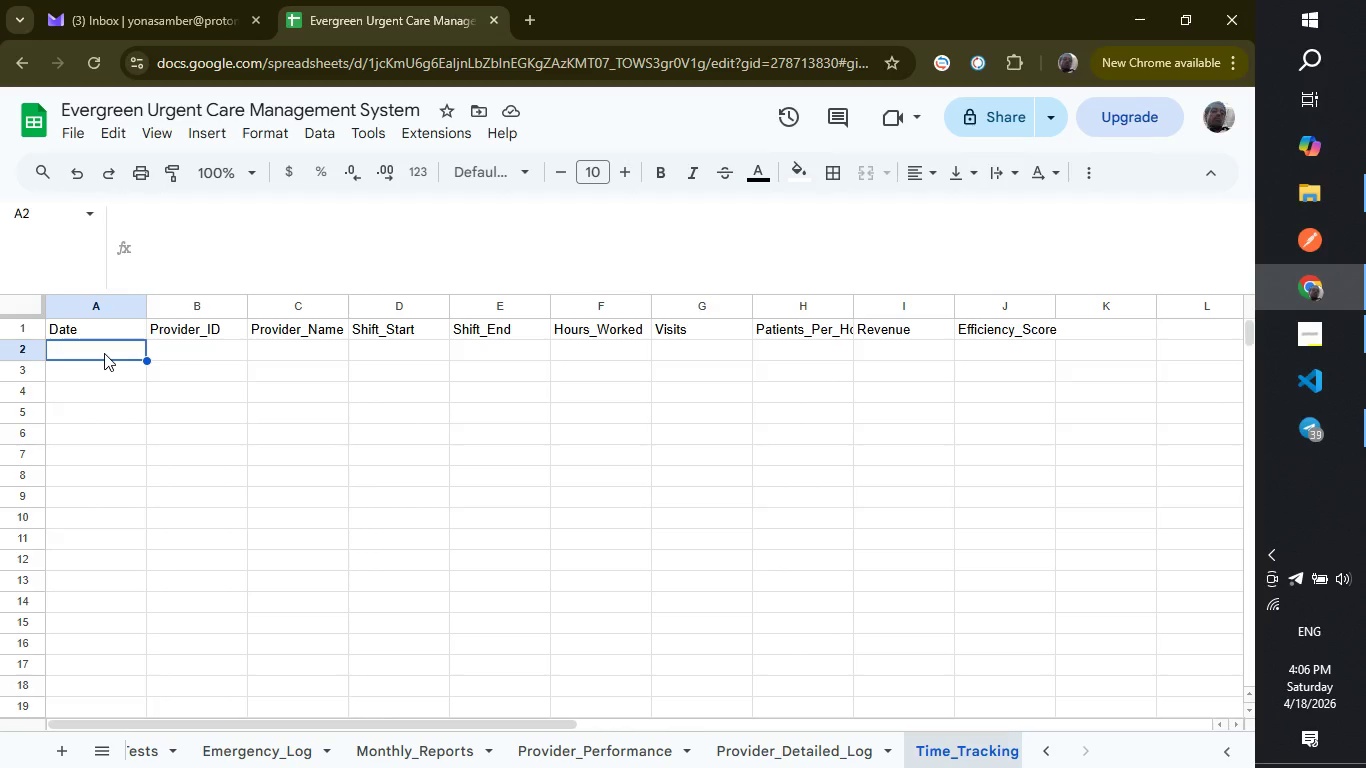 
wait(15.48)
 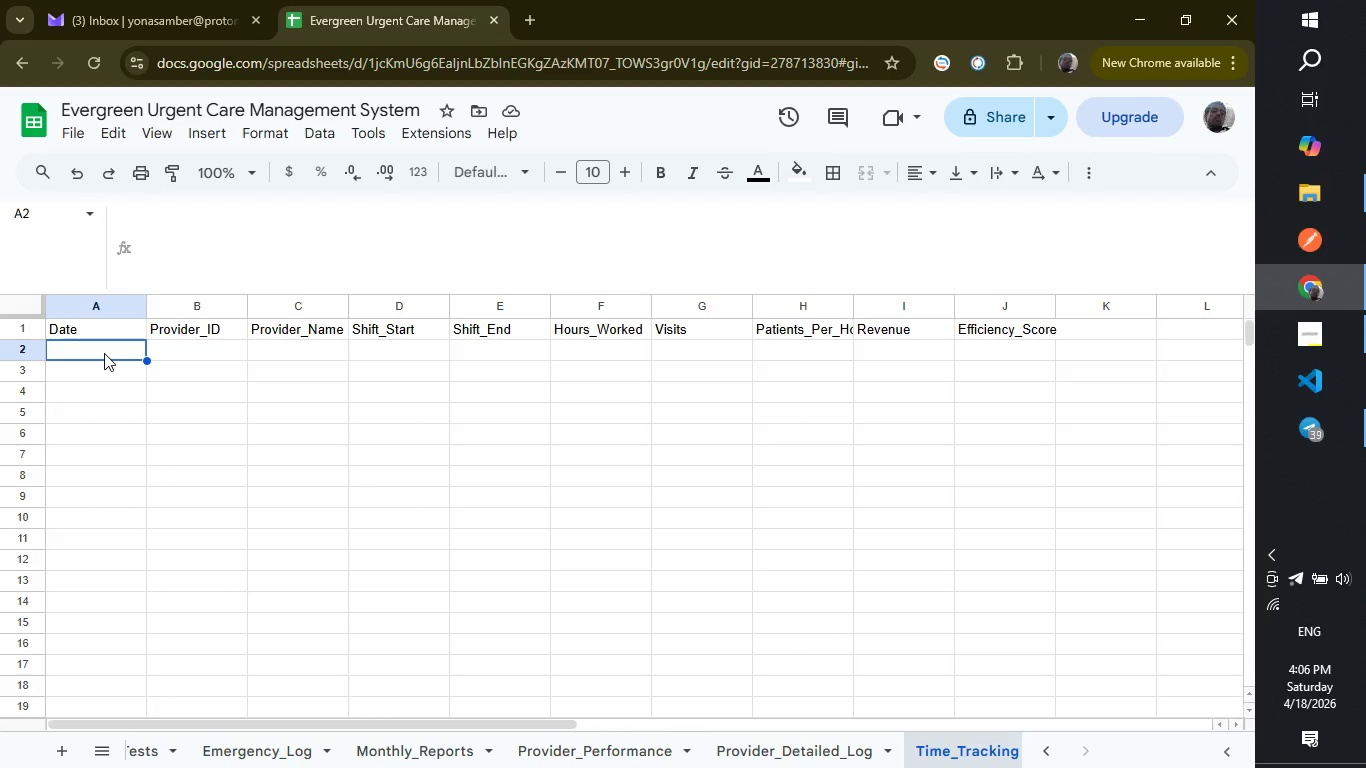 
type(2026-01-01)
 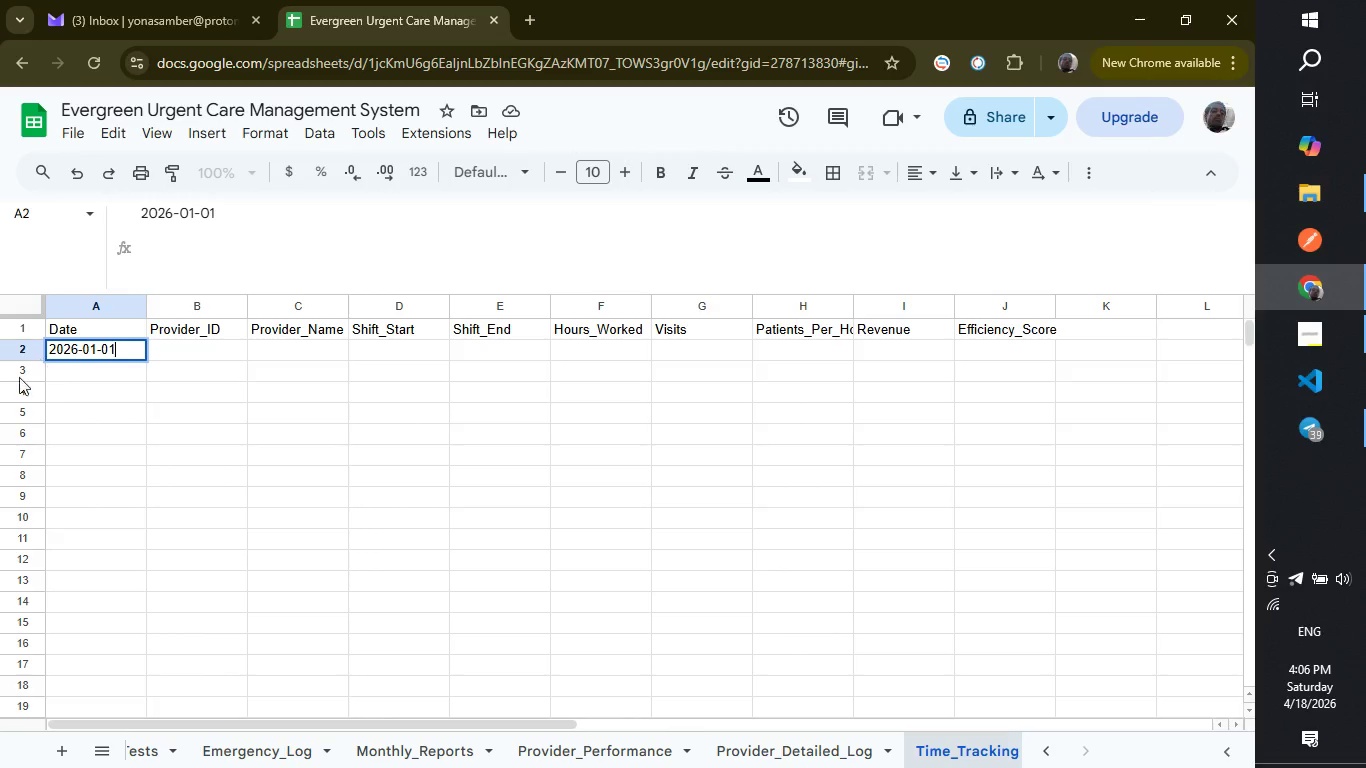 
wait(29.53)
 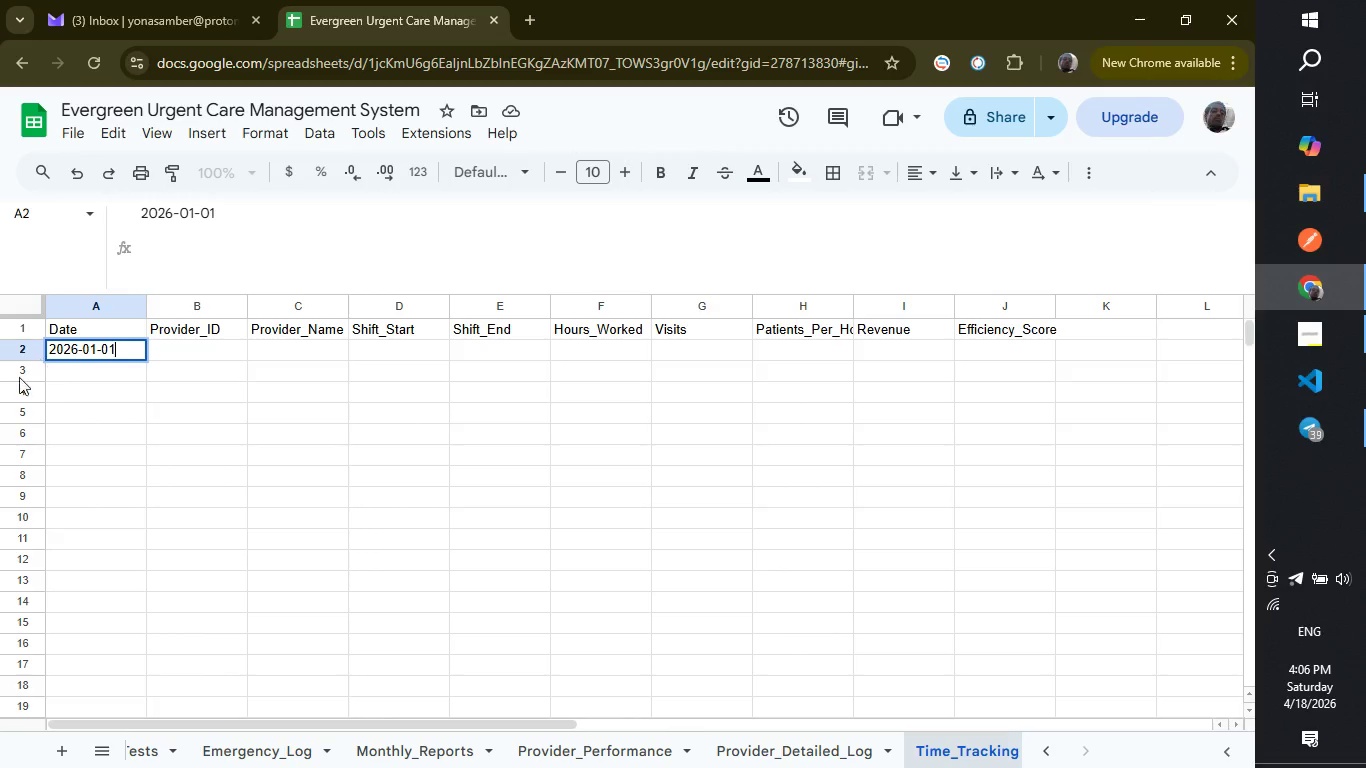 
left_click([107, 401])
 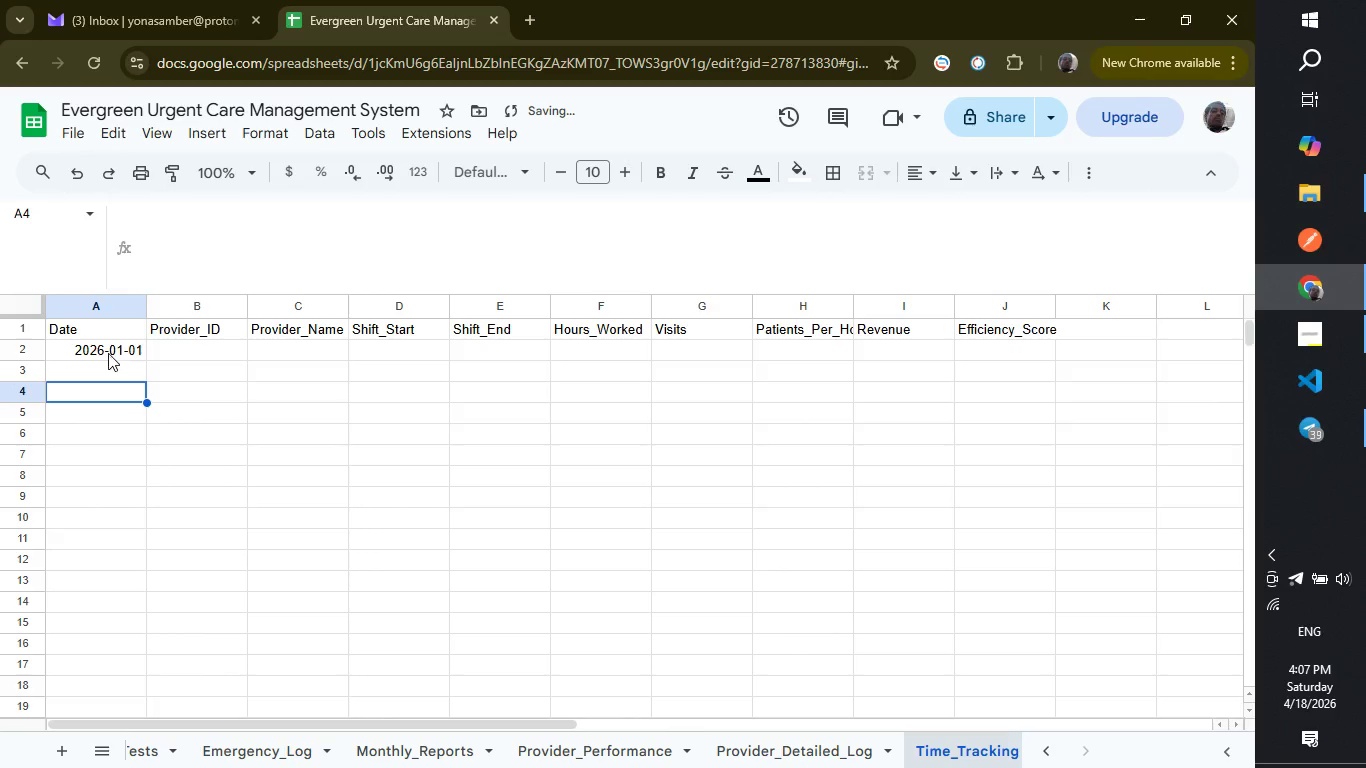 
left_click([108, 353])
 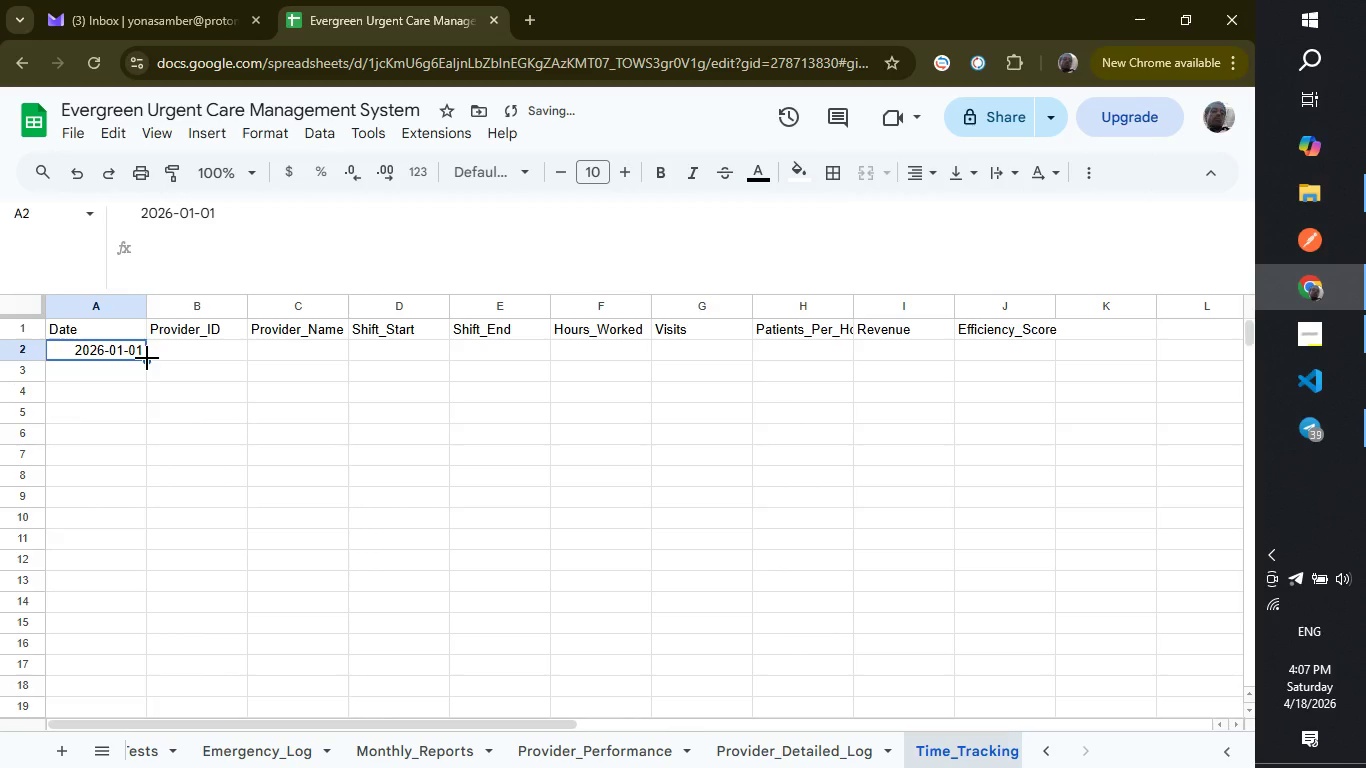 
left_click_drag(start_coordinate=[147, 358], to_coordinate=[157, 482])
 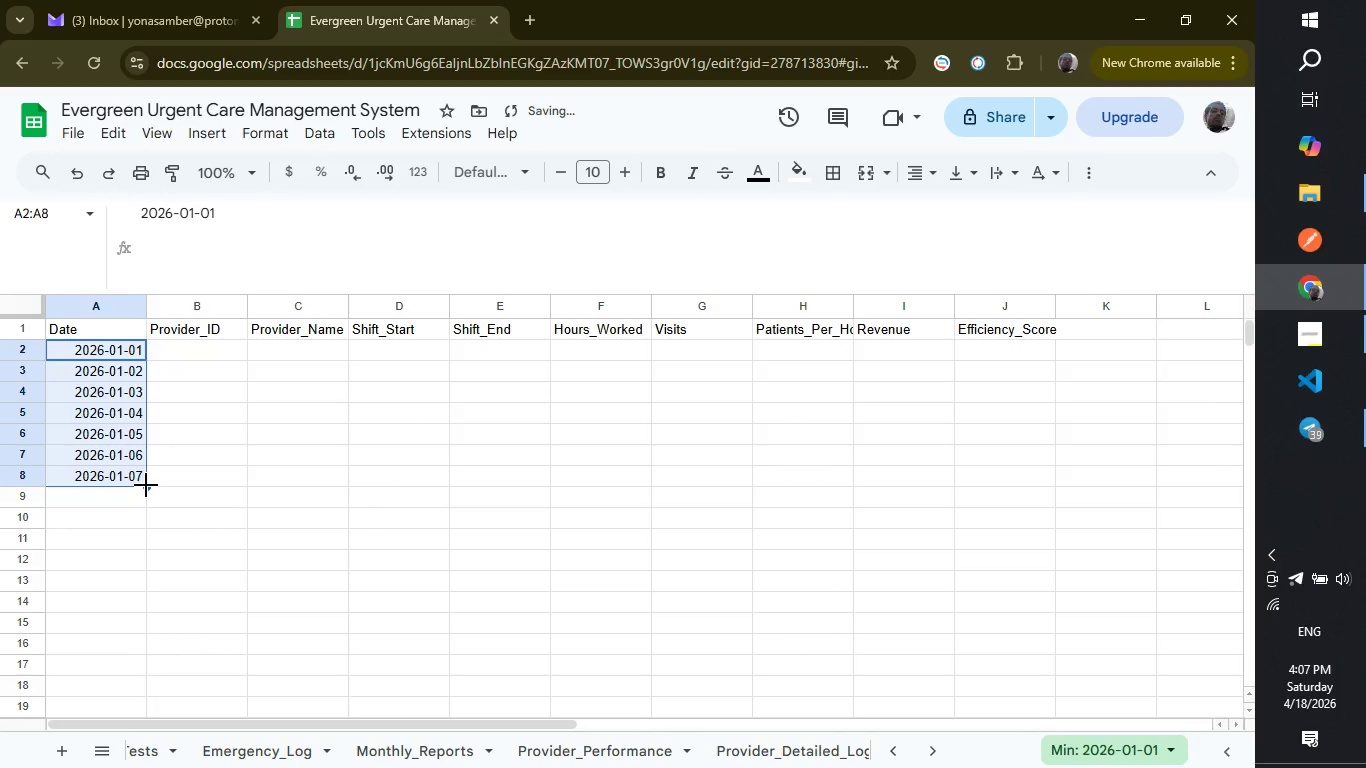 
left_click_drag(start_coordinate=[146, 485], to_coordinate=[133, 630])
 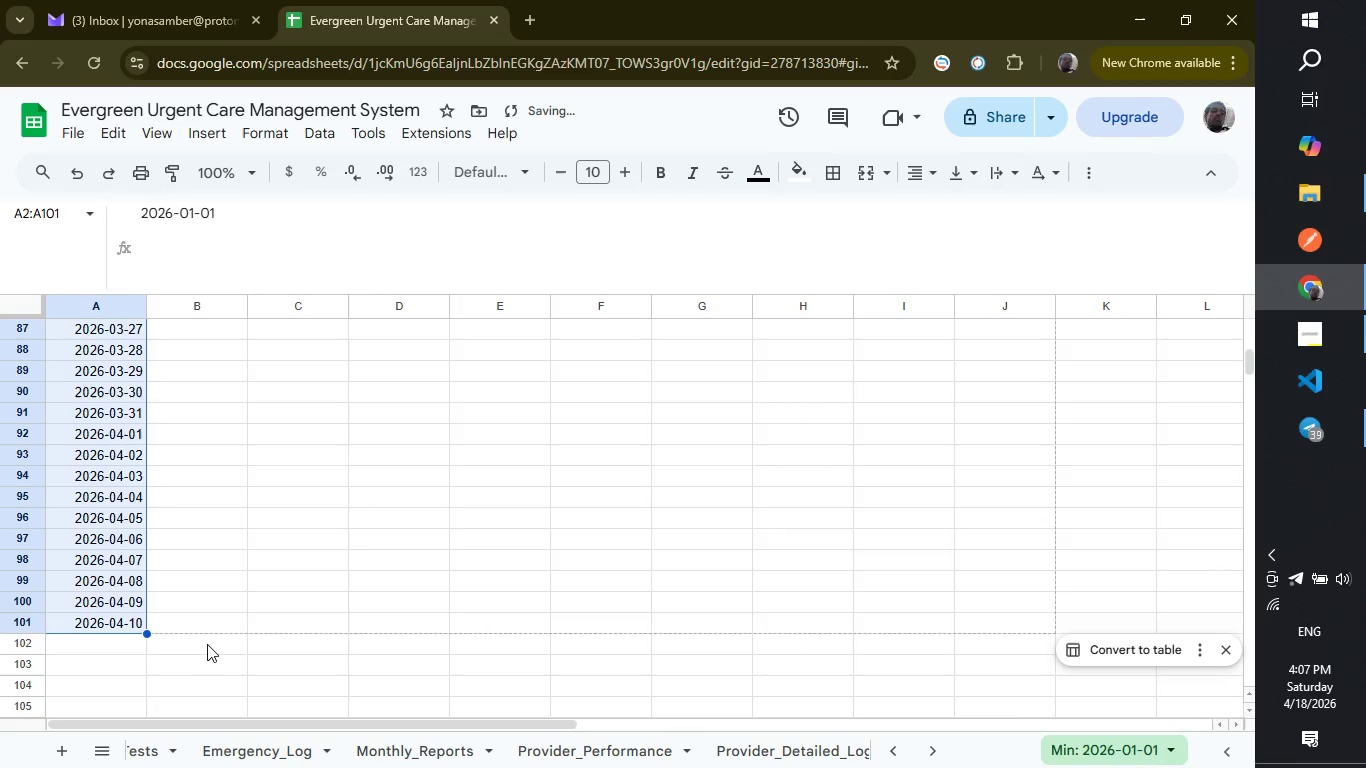 
scroll: coordinate [207, 644], scroll_direction: up, amount: 6.0
 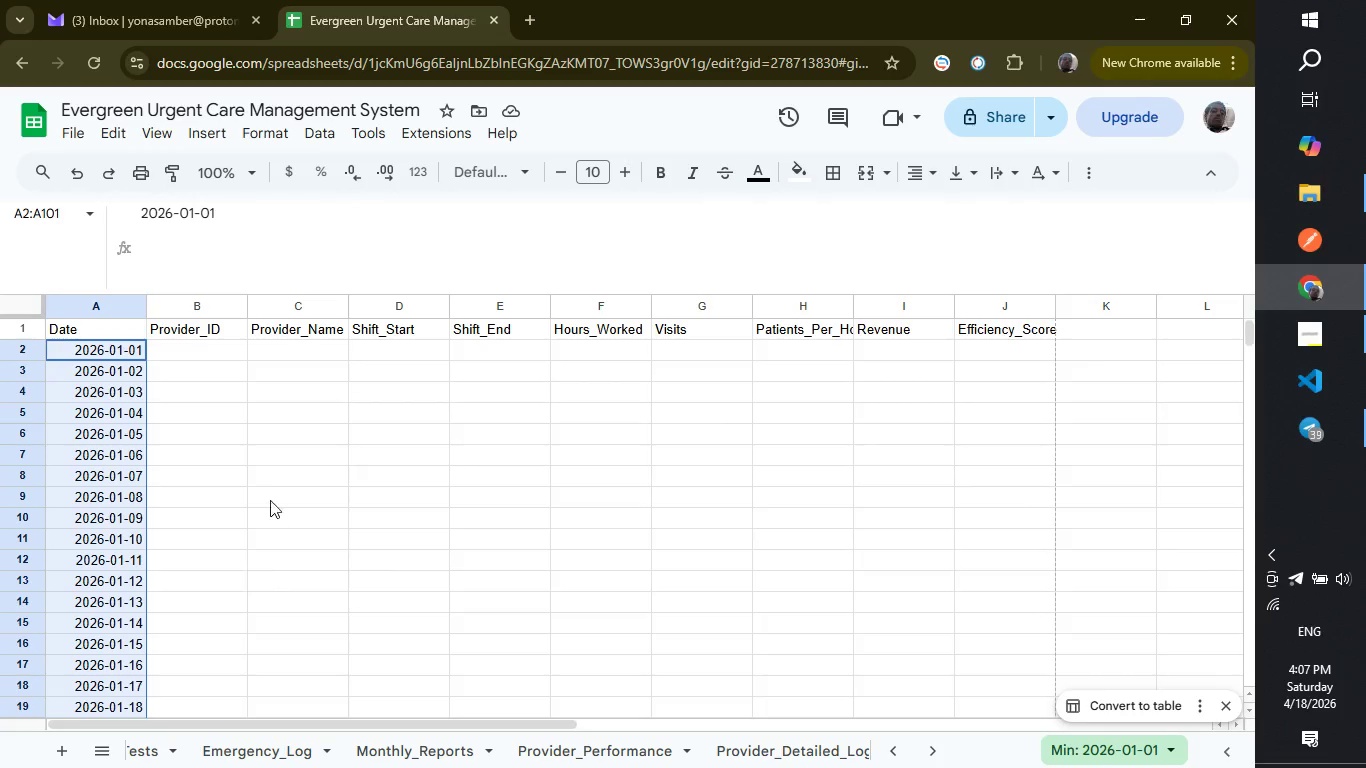 
left_click([236, 356])
 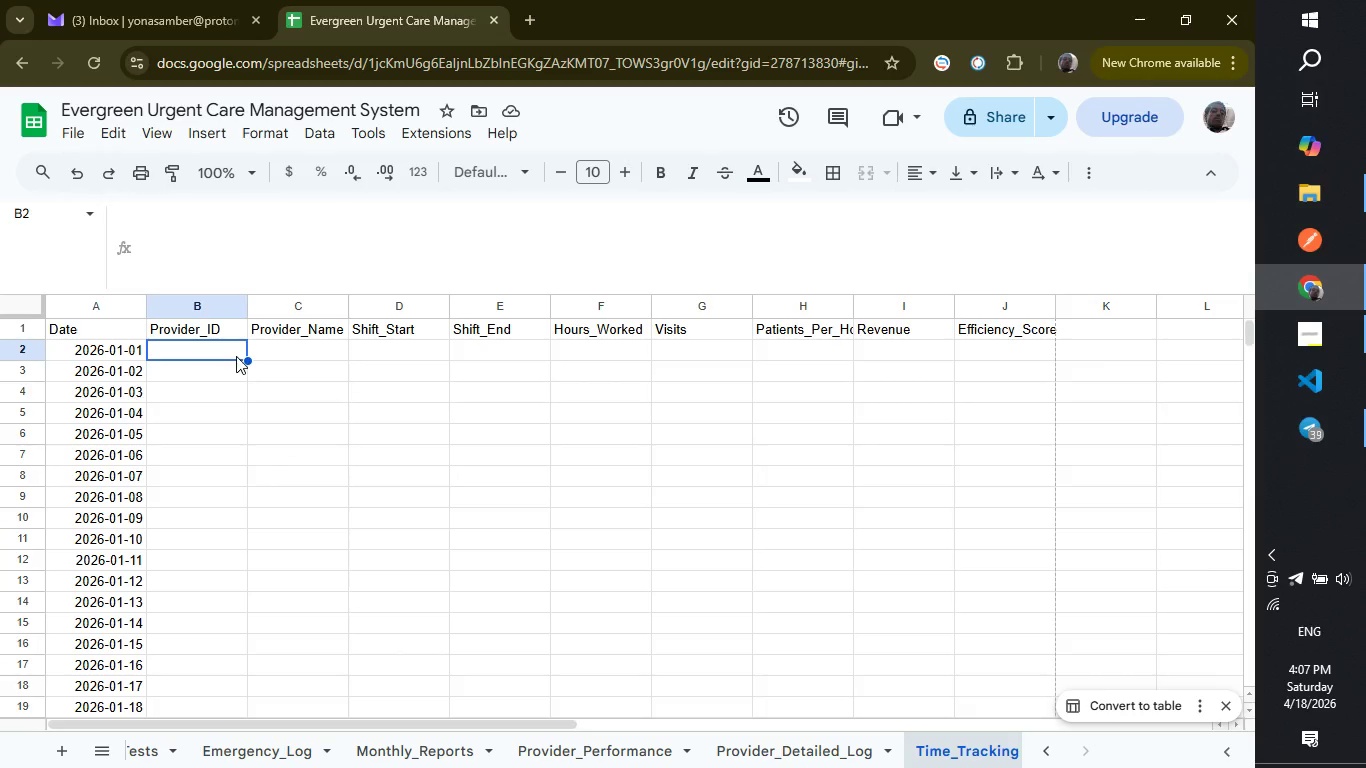 
wait(5.56)
 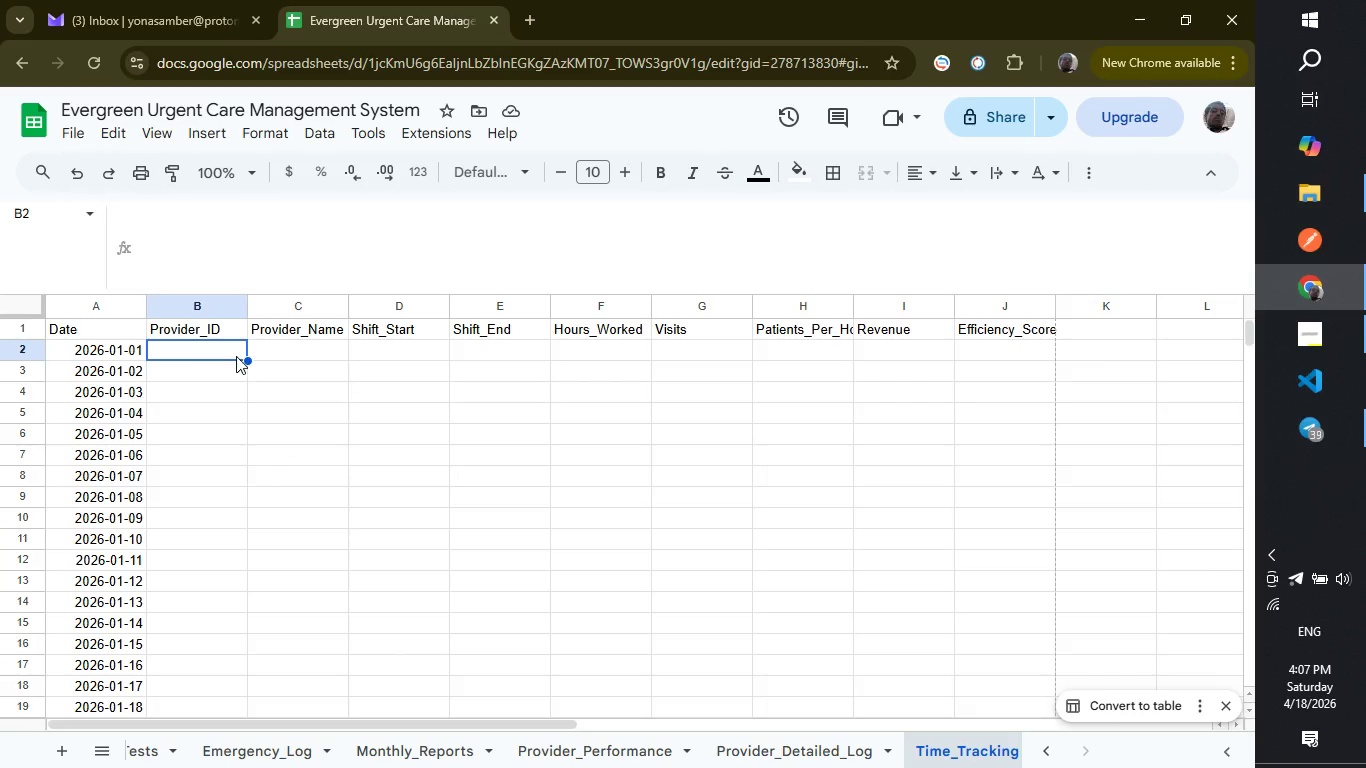 
left_click_drag(start_coordinate=[209, 350], to_coordinate=[227, 643])
 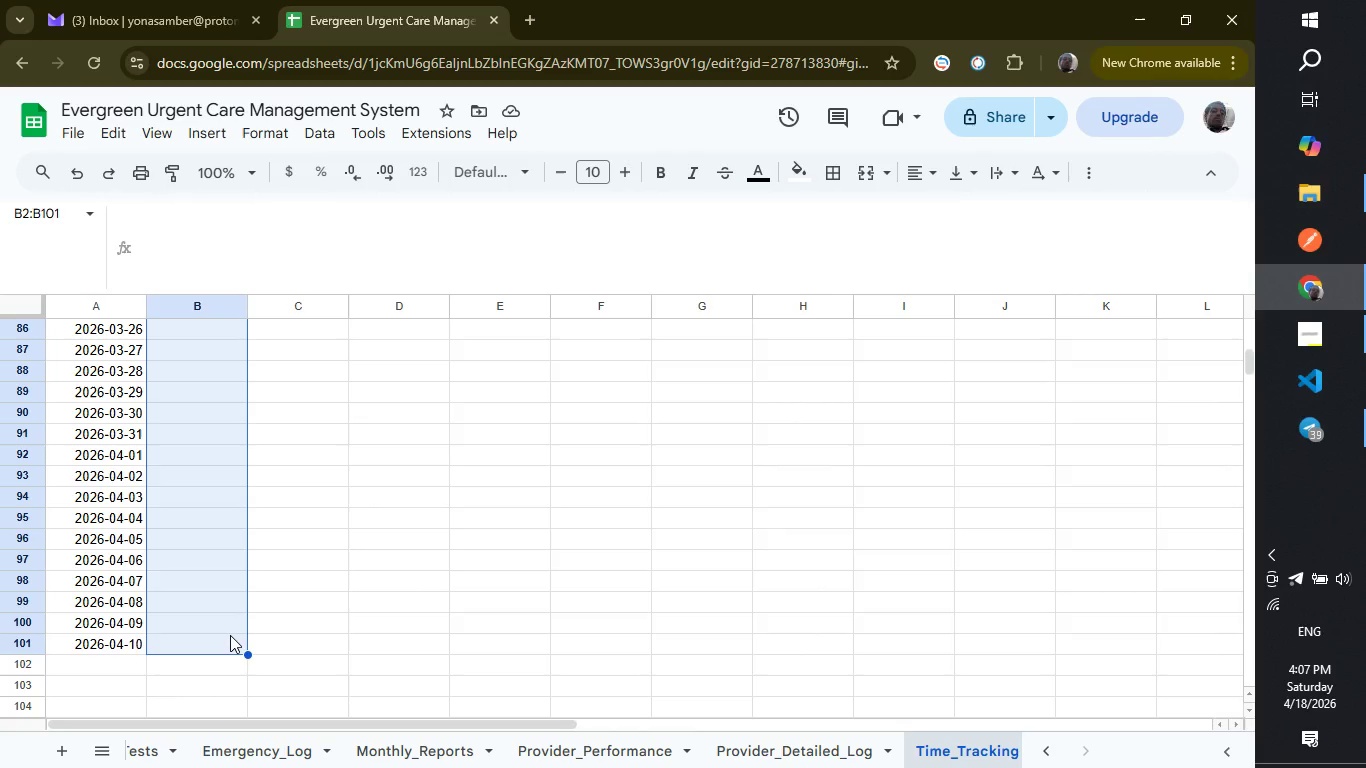 
scroll: coordinate [230, 635], scroll_direction: up, amount: 23.0
 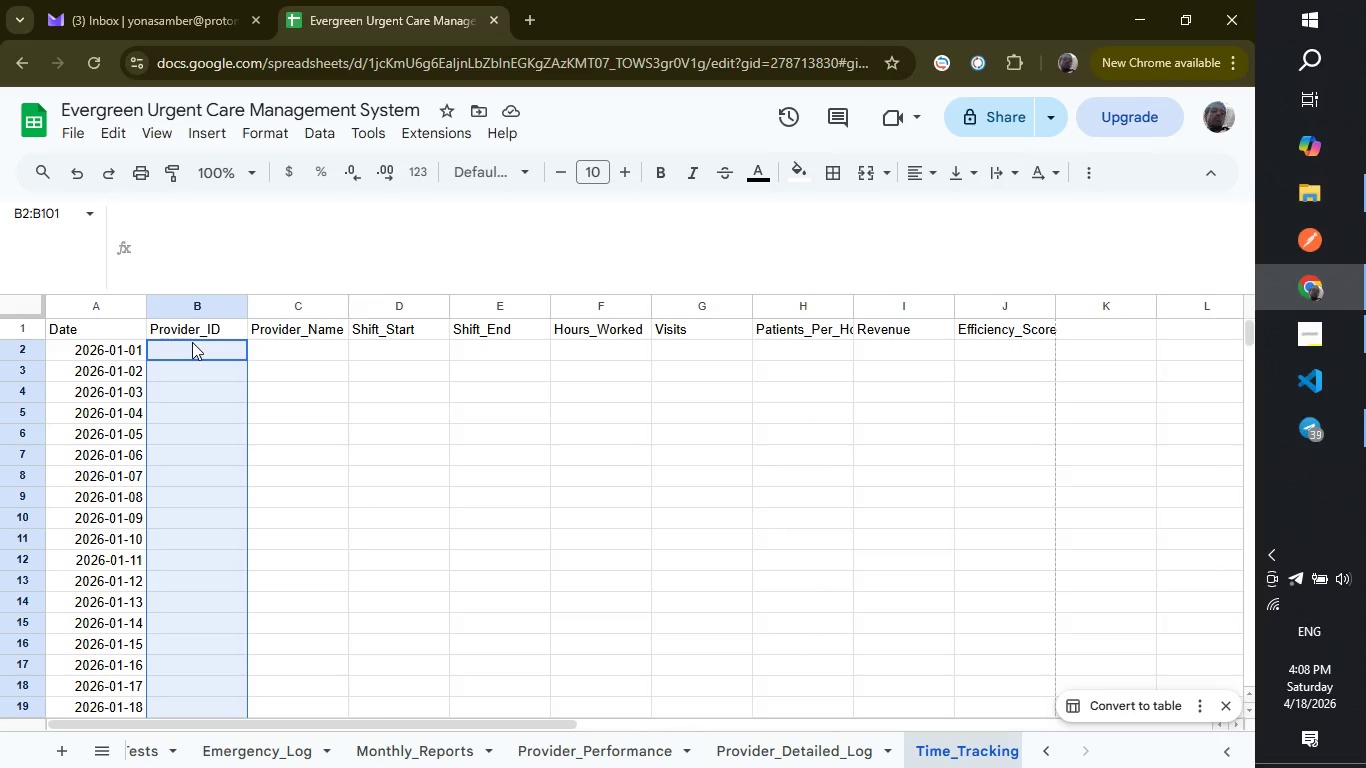 
wait(34.43)
 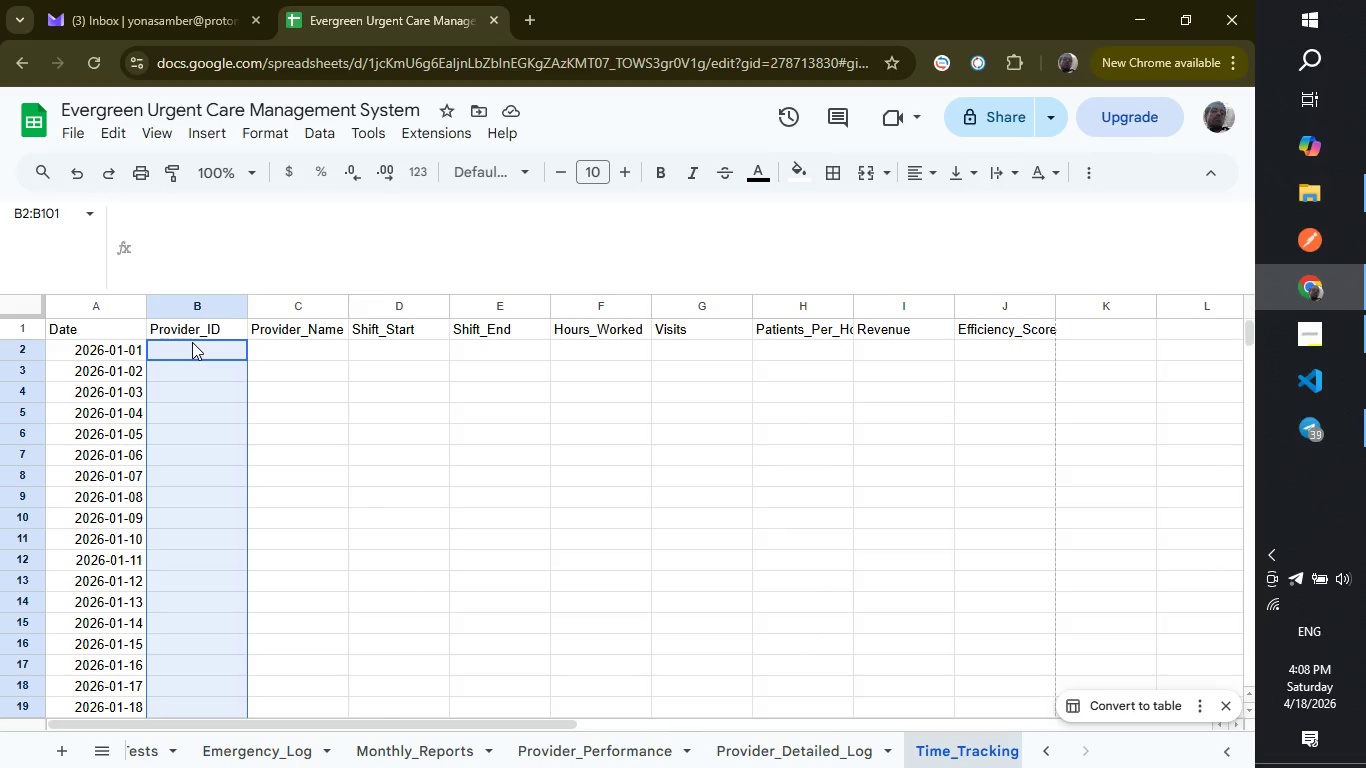 
left_click([300, 139])
 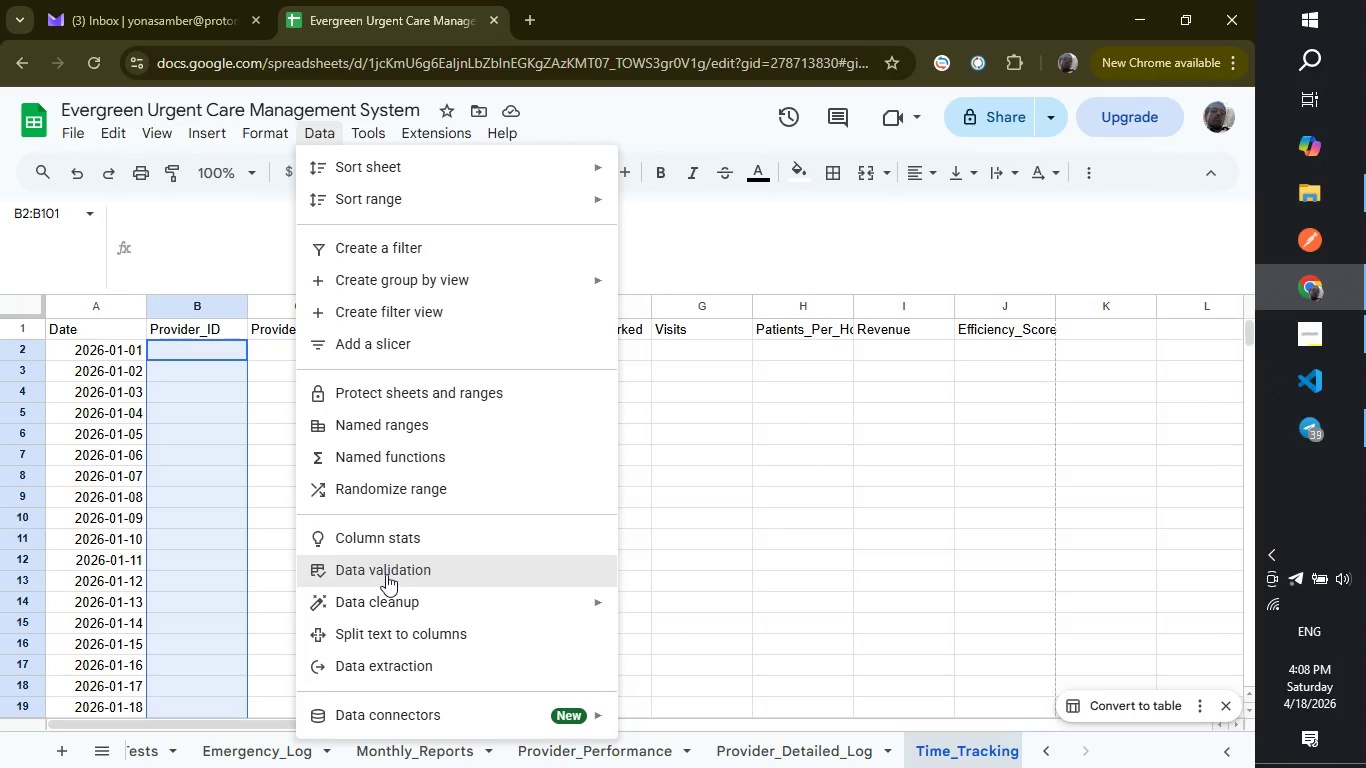 
left_click([386, 574])
 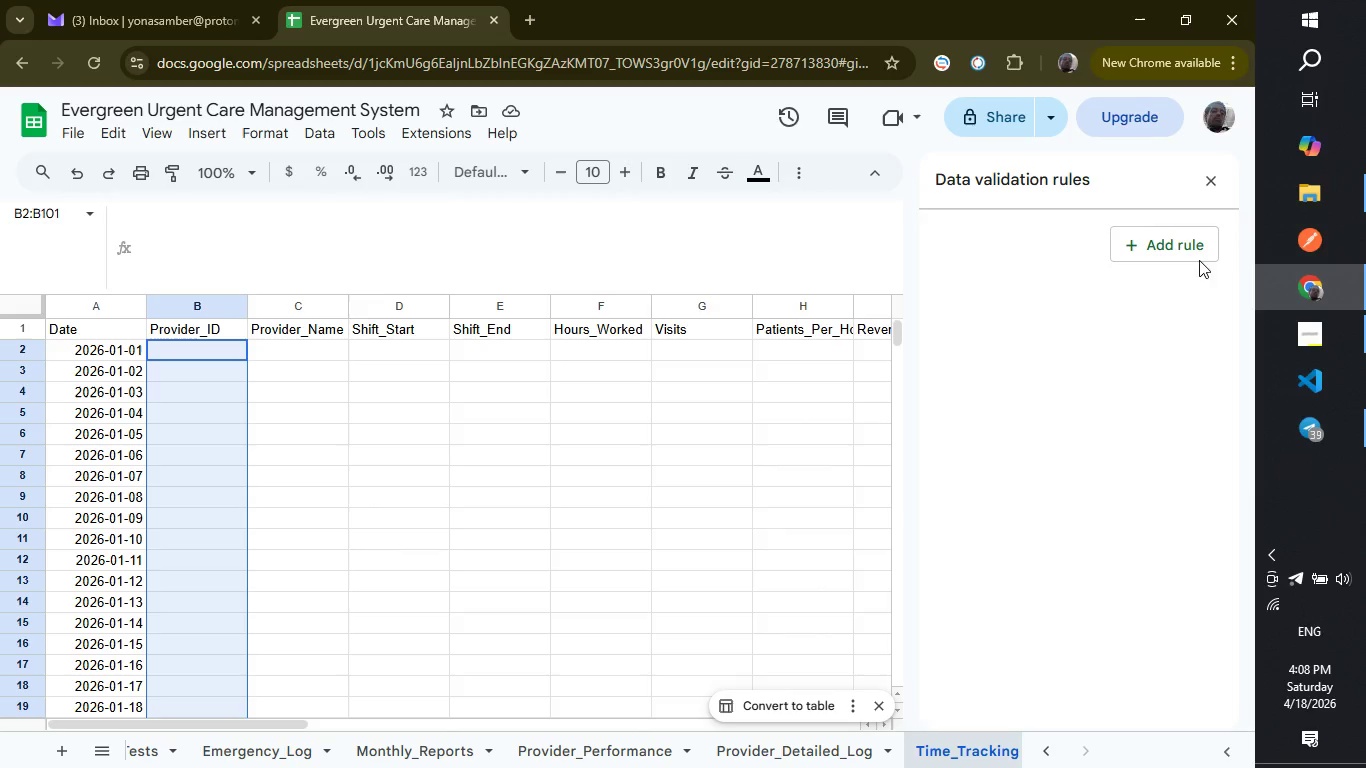 
left_click([1160, 233])
 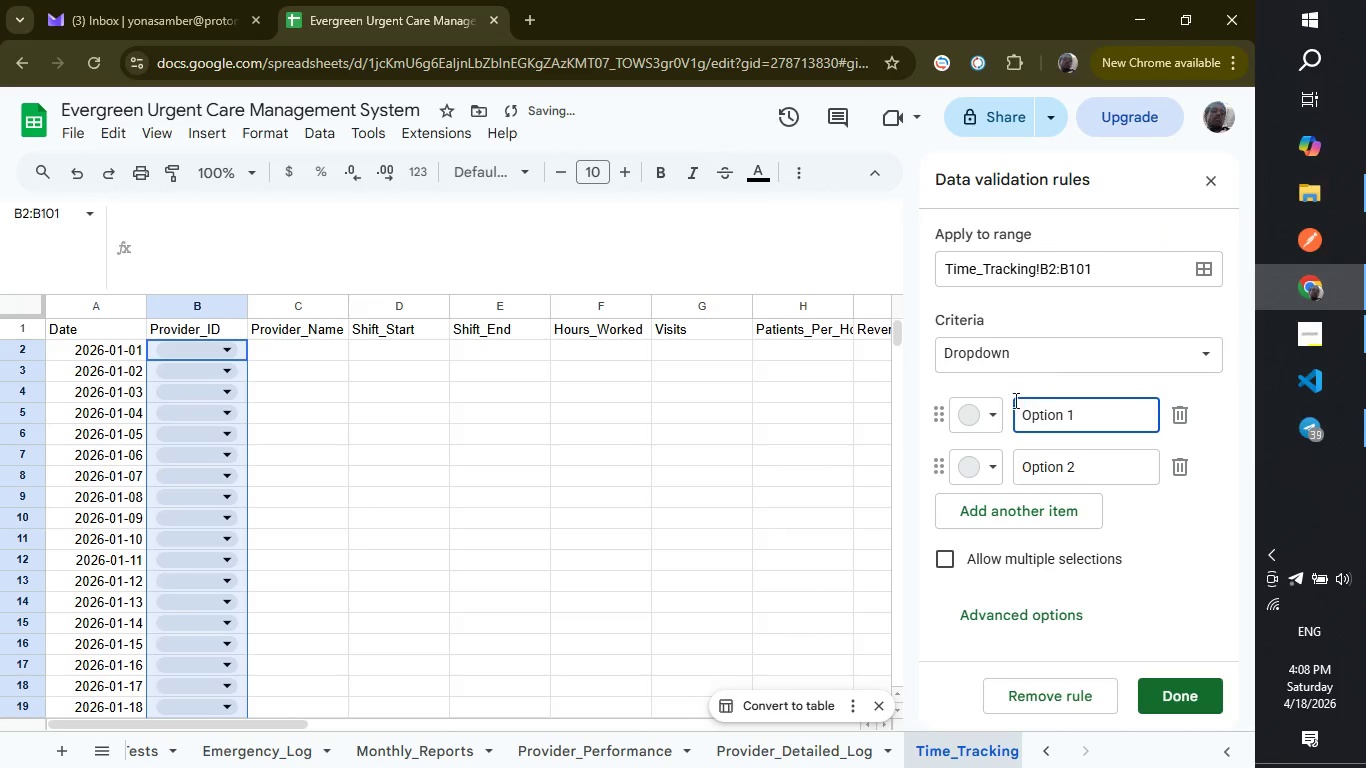 
left_click([1009, 357])
 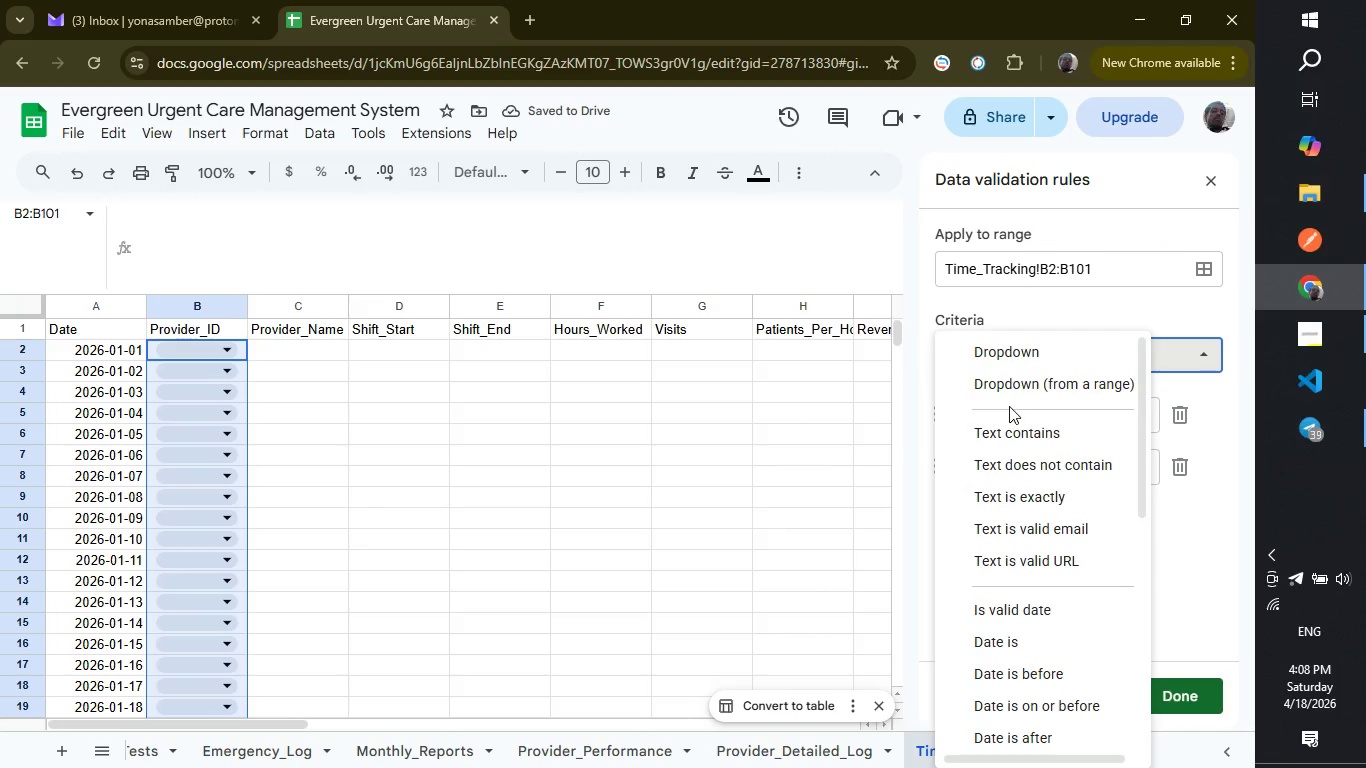 
left_click([1014, 378])
 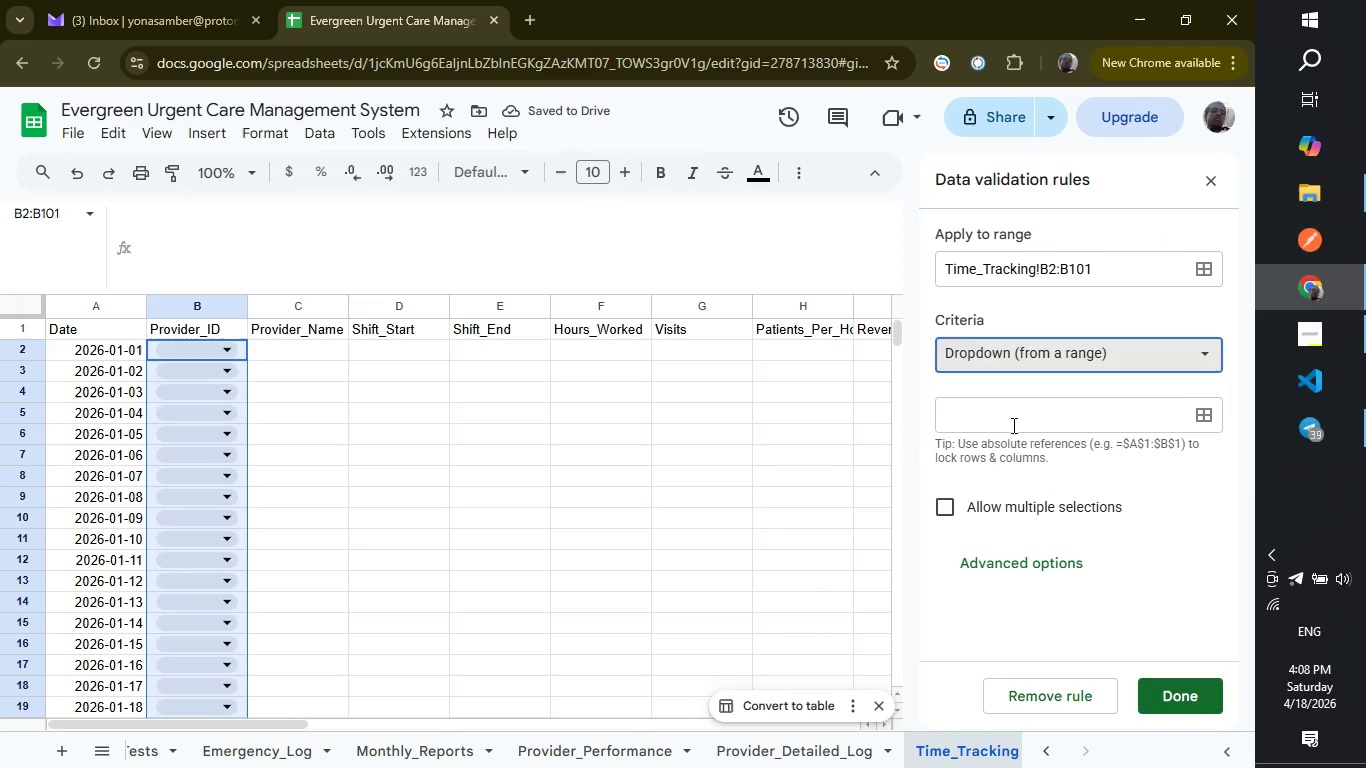 
left_click([1012, 425])
 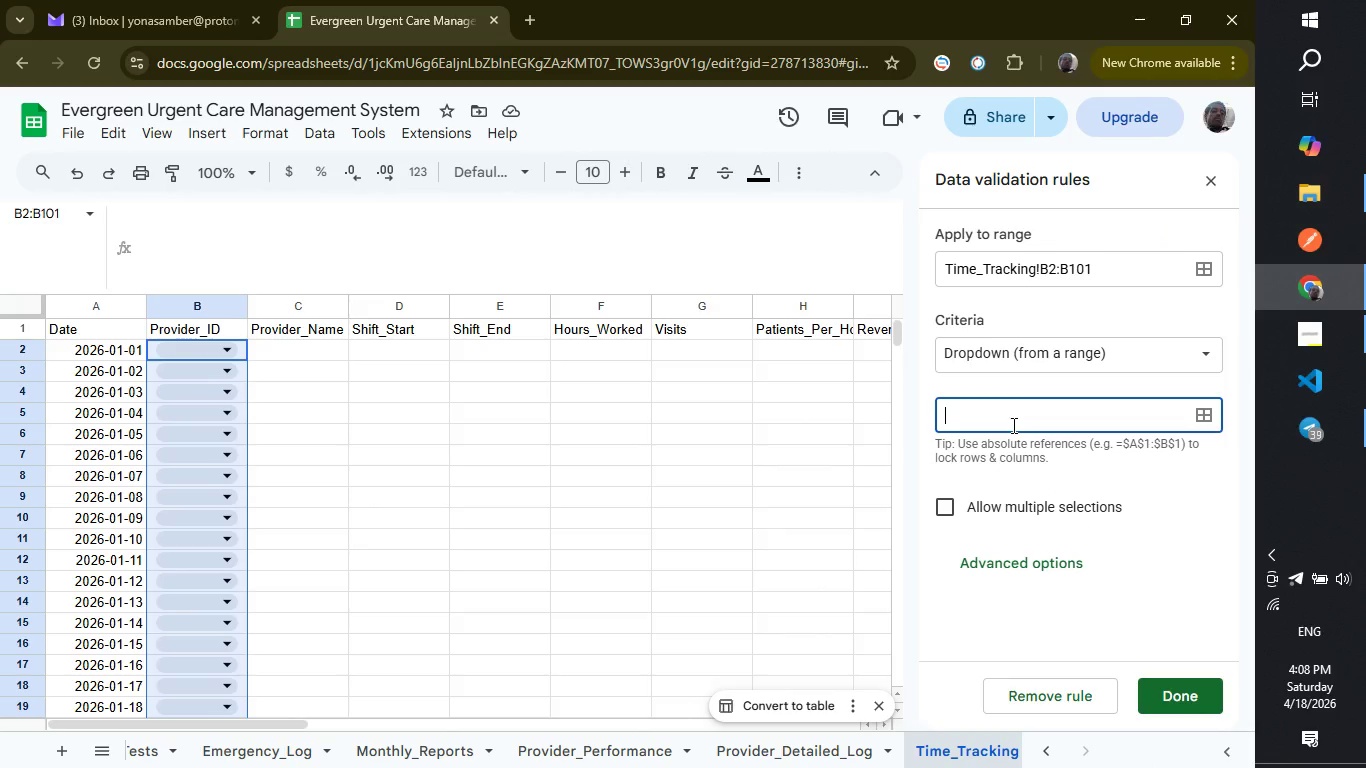 
type(Provider_Performance!A2:A20)
 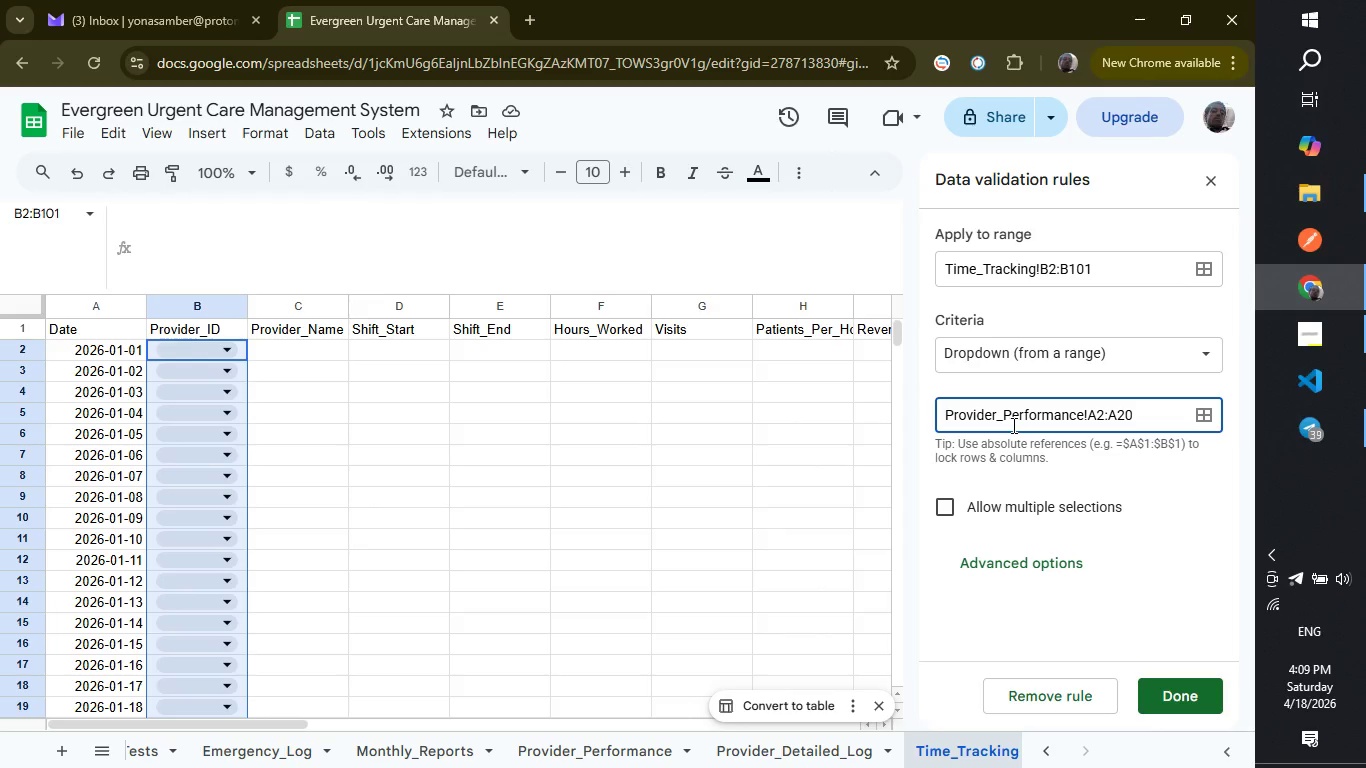 
left_click([1177, 684])
 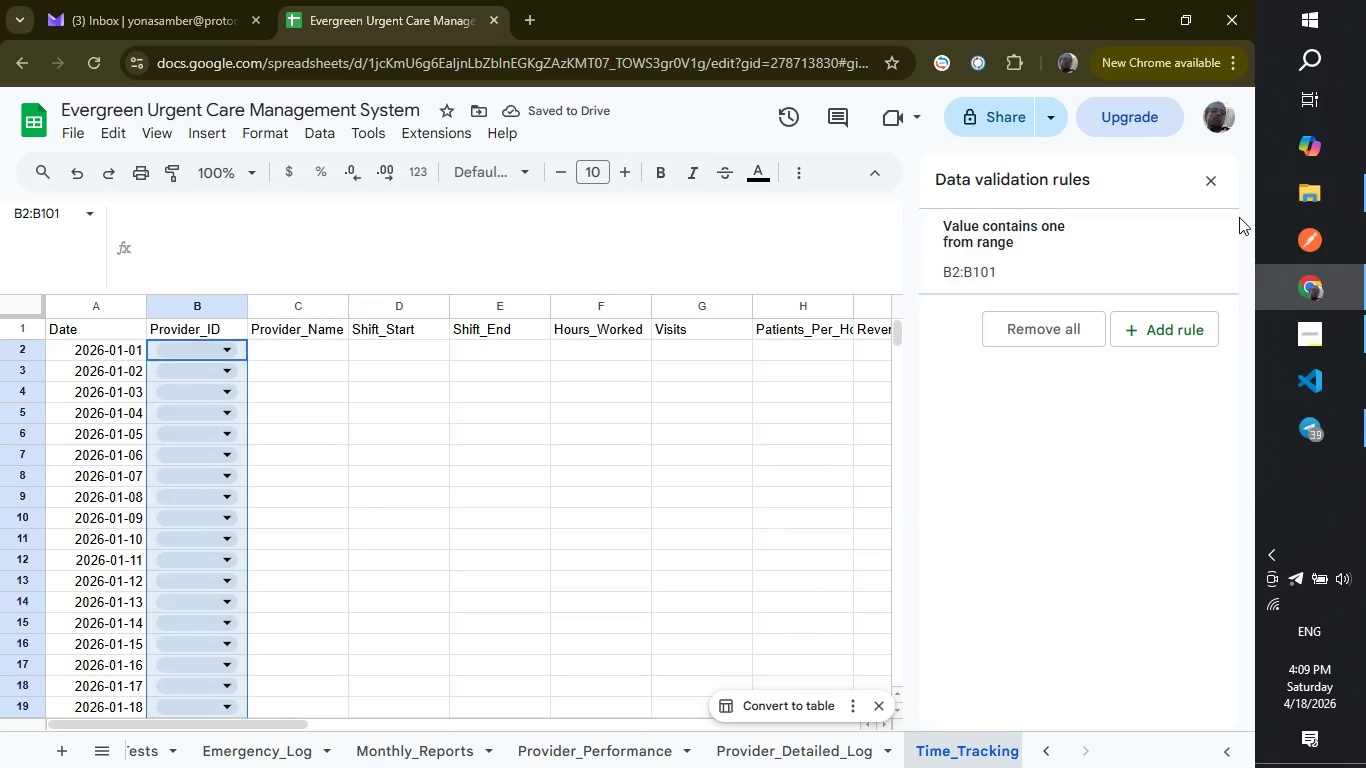 
left_click([1204, 175])
 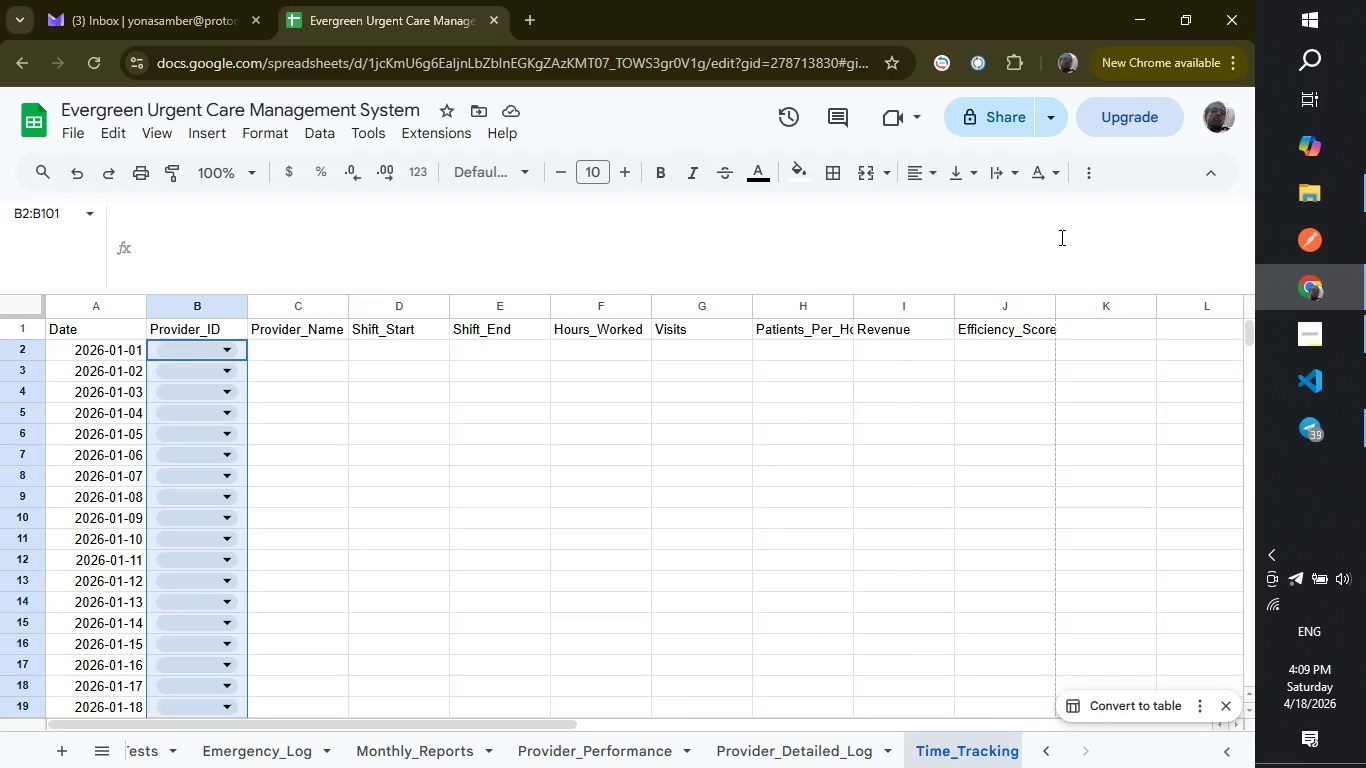 
wait(10.7)
 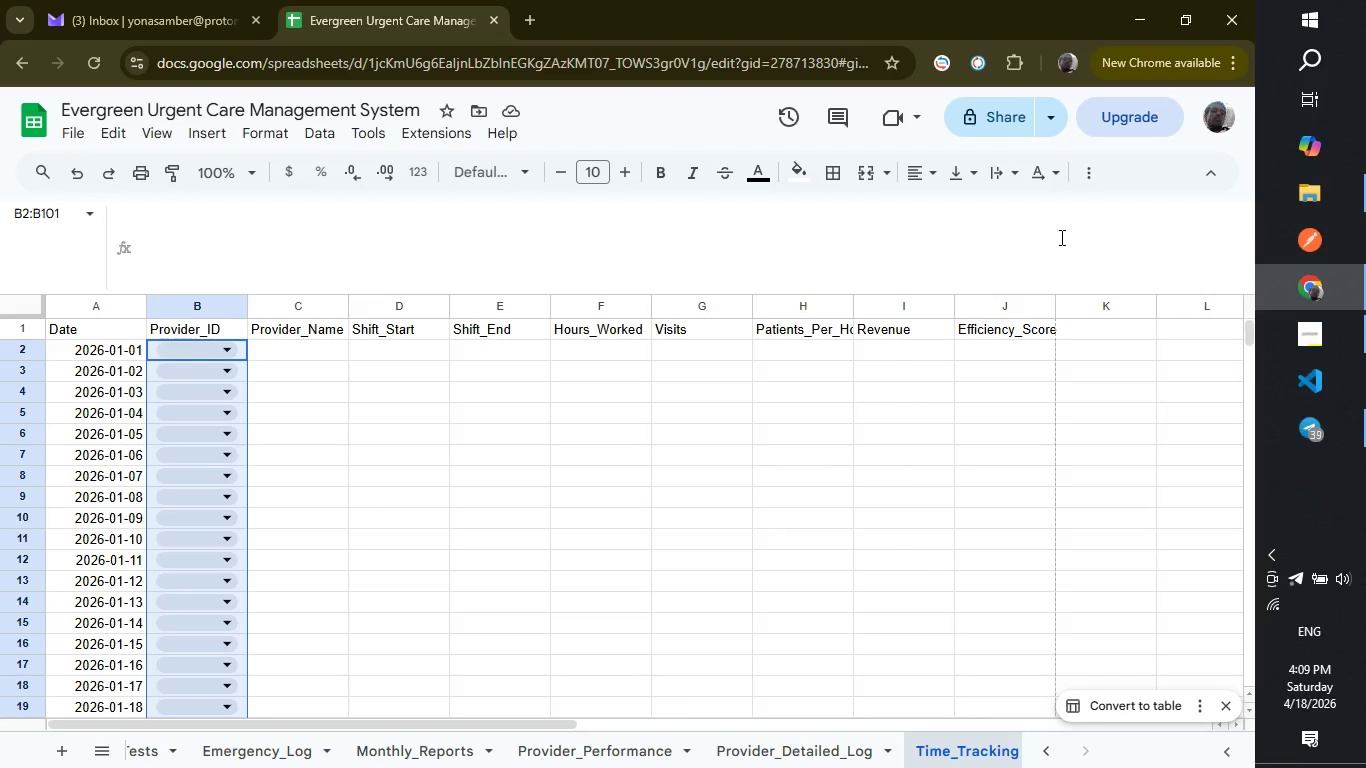 
scroll: coordinate [369, 579], scroll_direction: up, amount: 3.0
 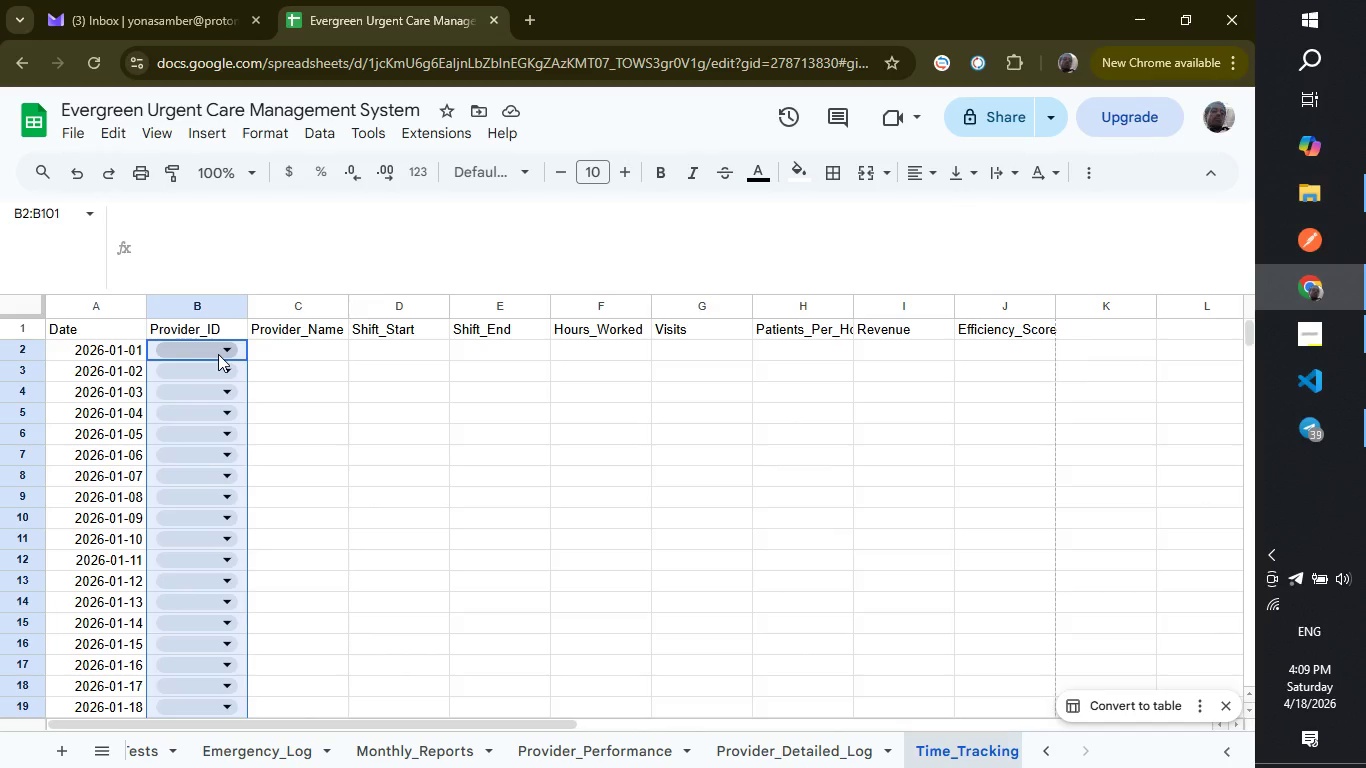 
wait(6.03)
 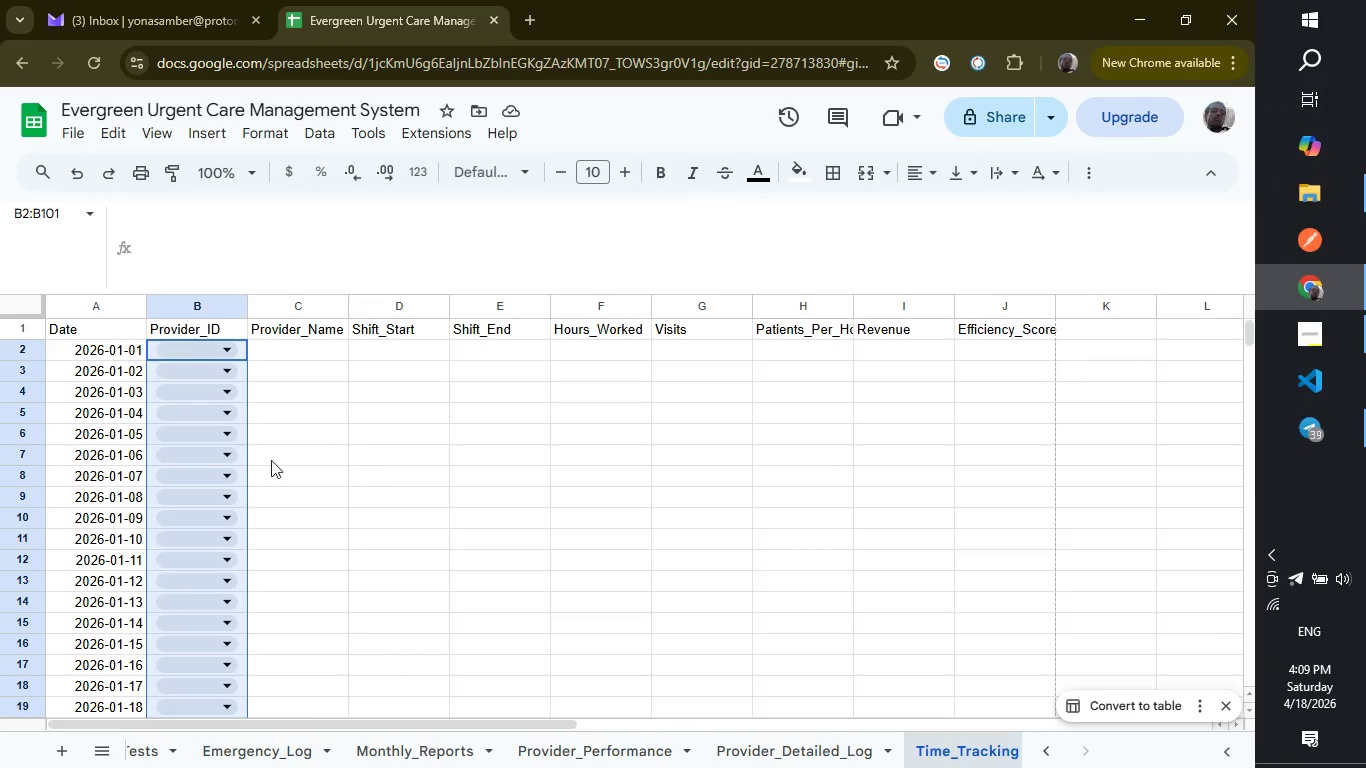 
double_click([218, 354])
 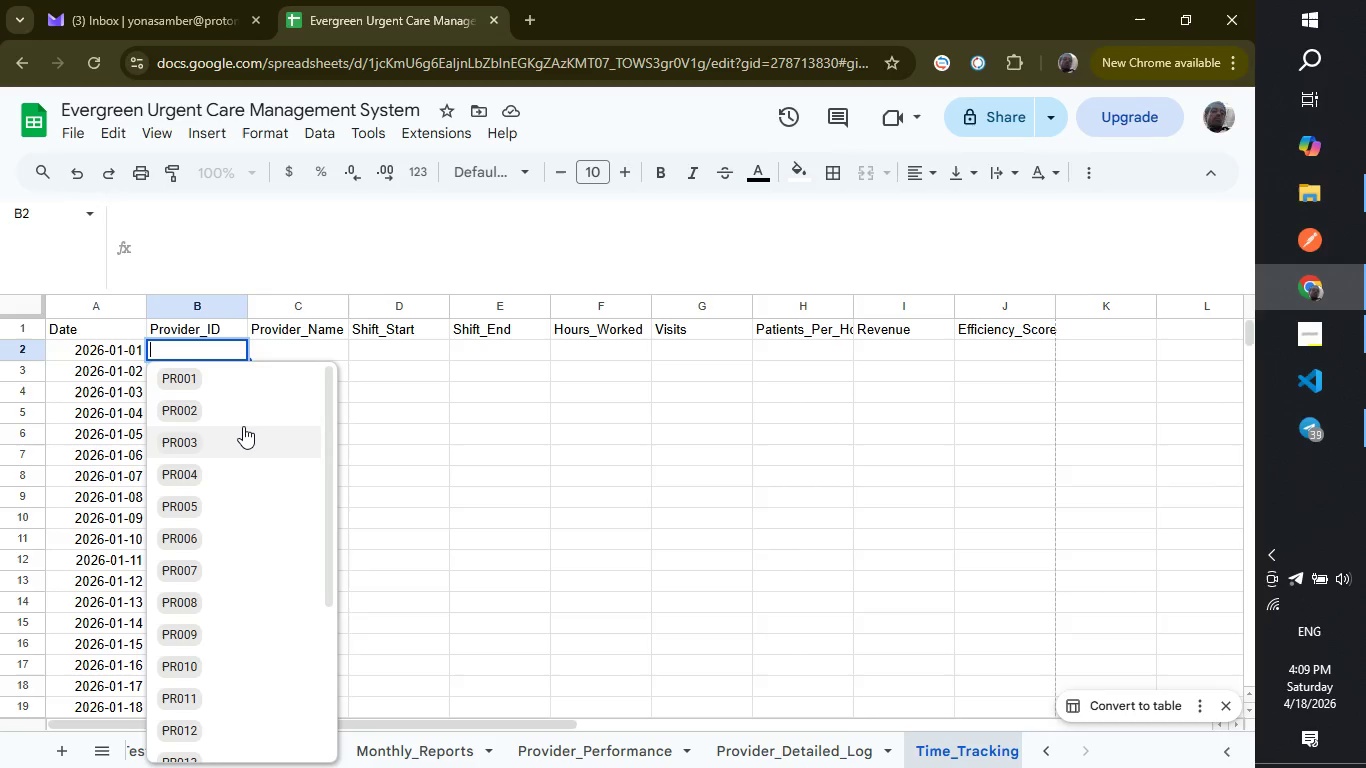 
scroll: coordinate [243, 426], scroll_direction: down, amount: 5.0
 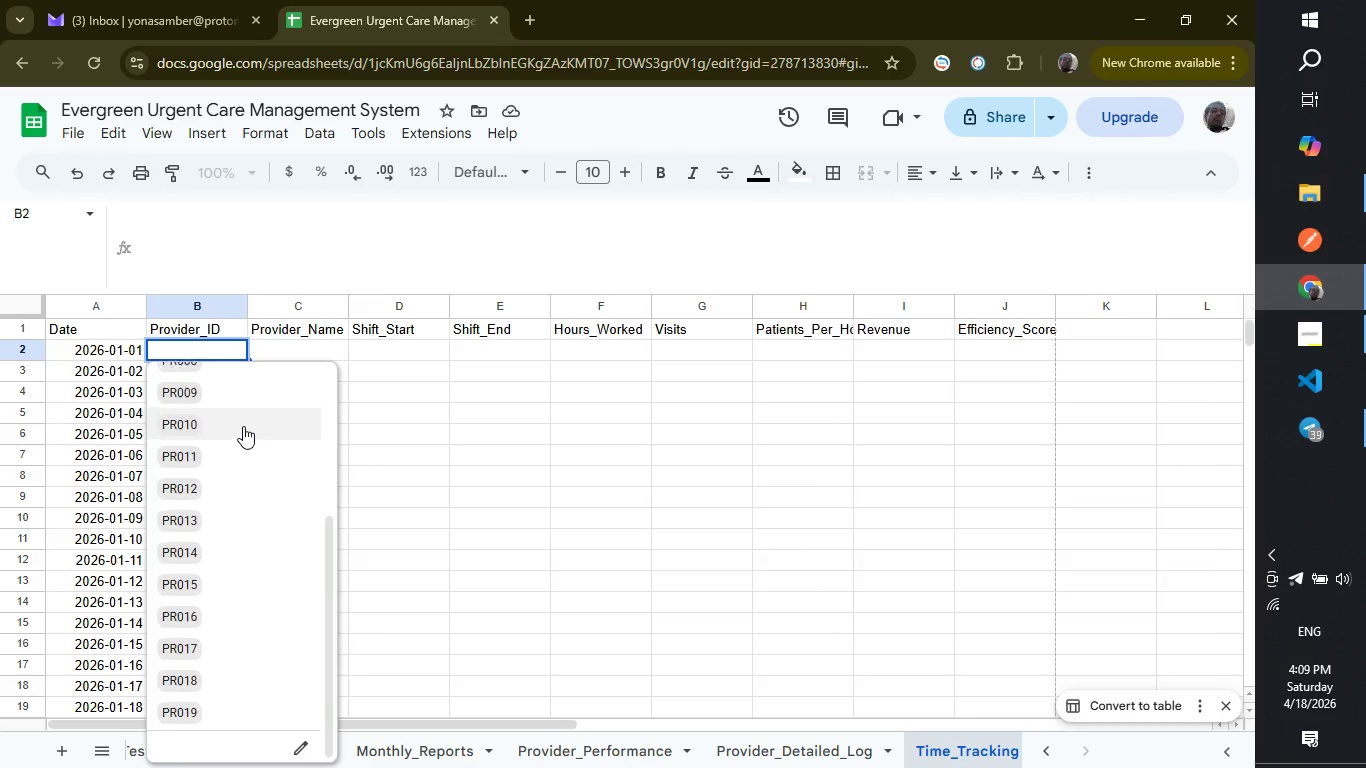 
scroll: coordinate [243, 426], scroll_direction: up, amount: 3.0
 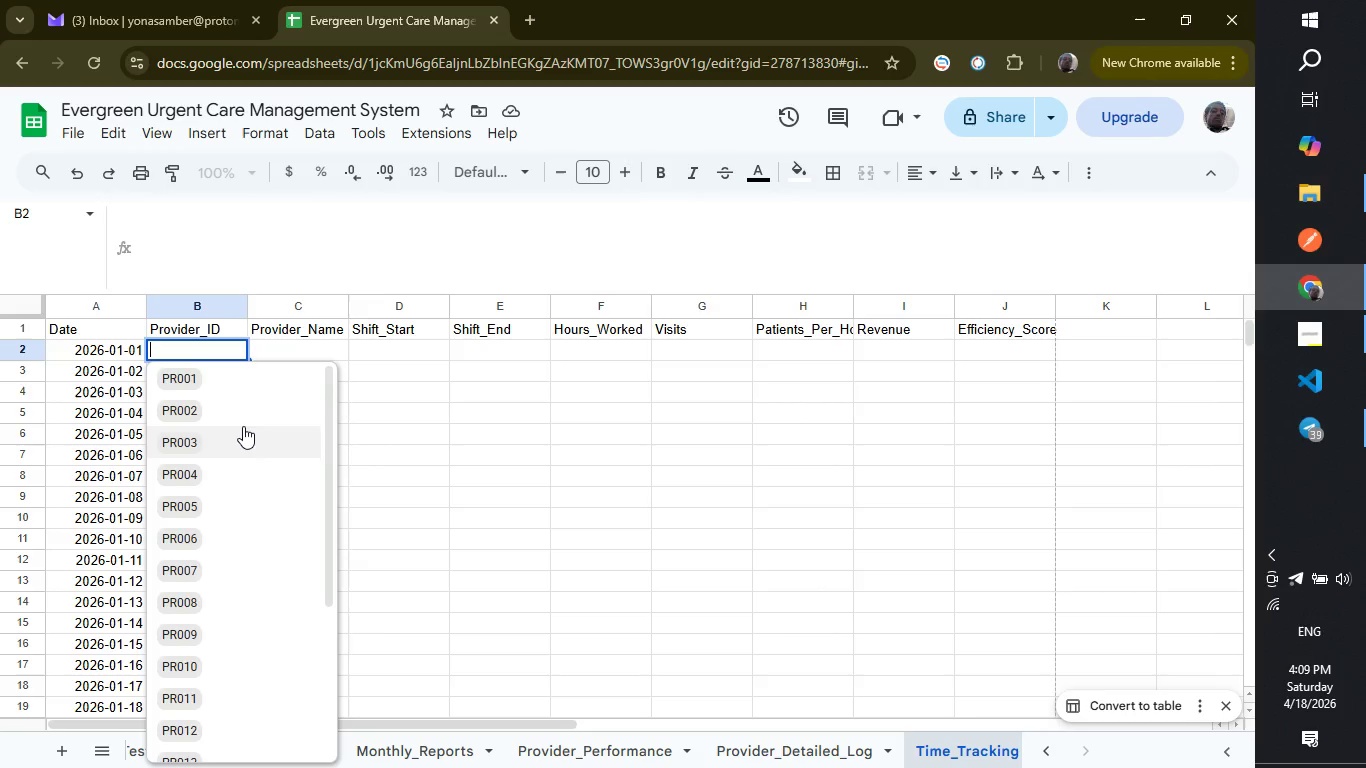 
scroll: coordinate [237, 653], scroll_direction: down, amount: 11.0
 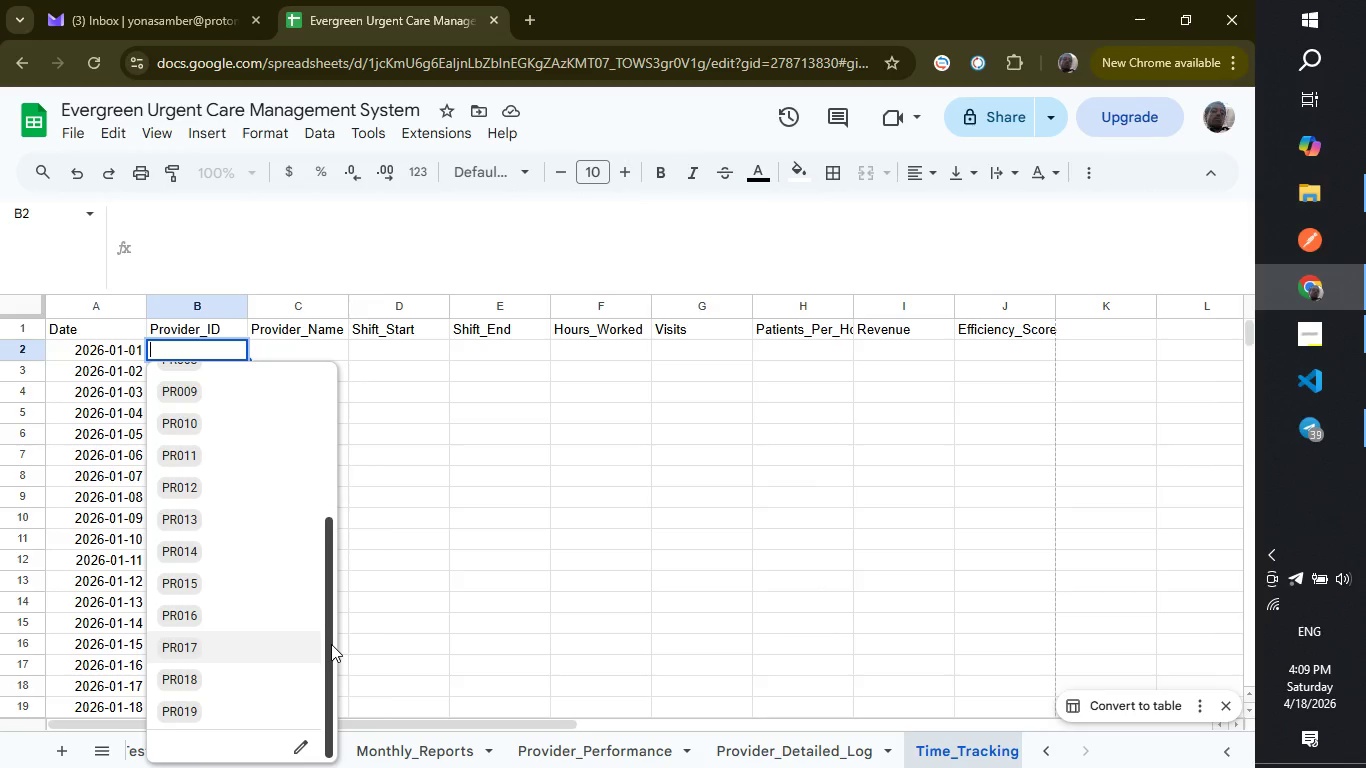 
left_click_drag(start_coordinate=[331, 644], to_coordinate=[348, 439])
 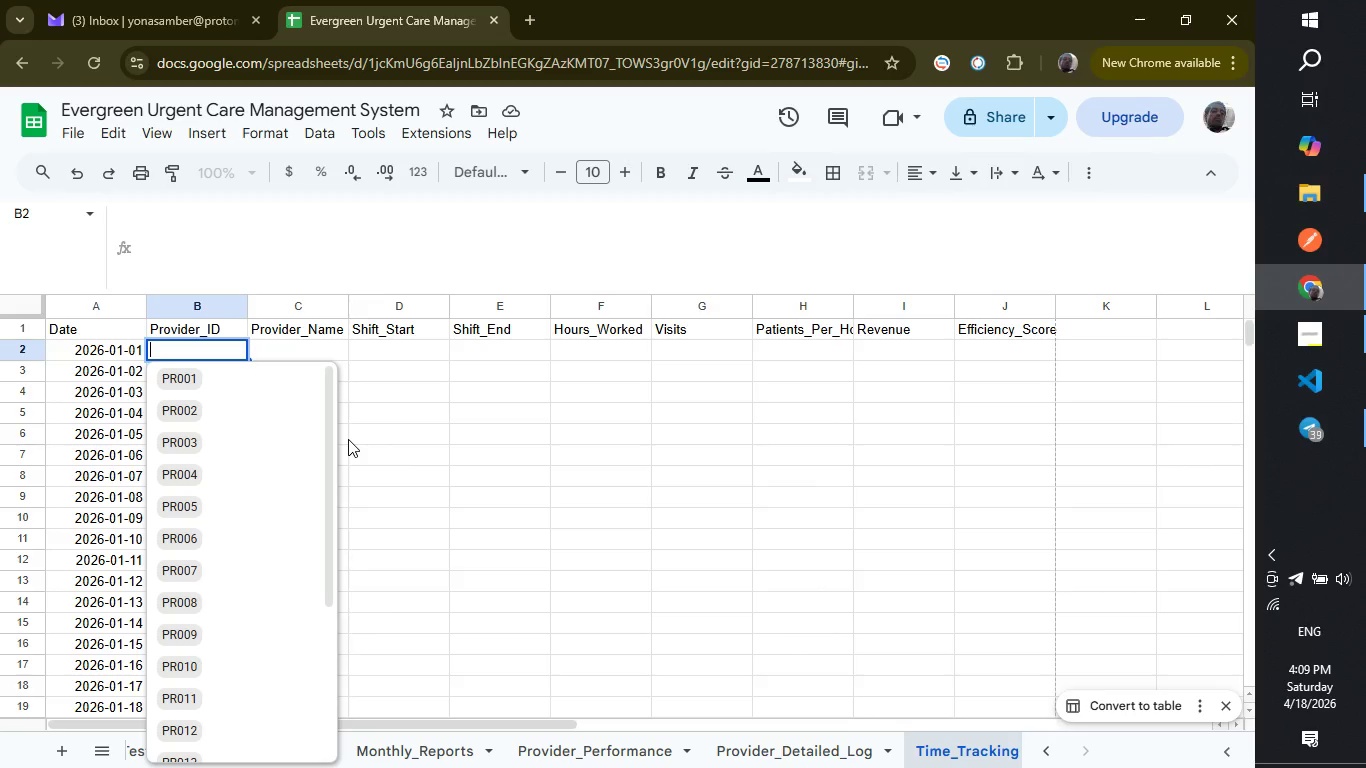 
wait(8.48)
 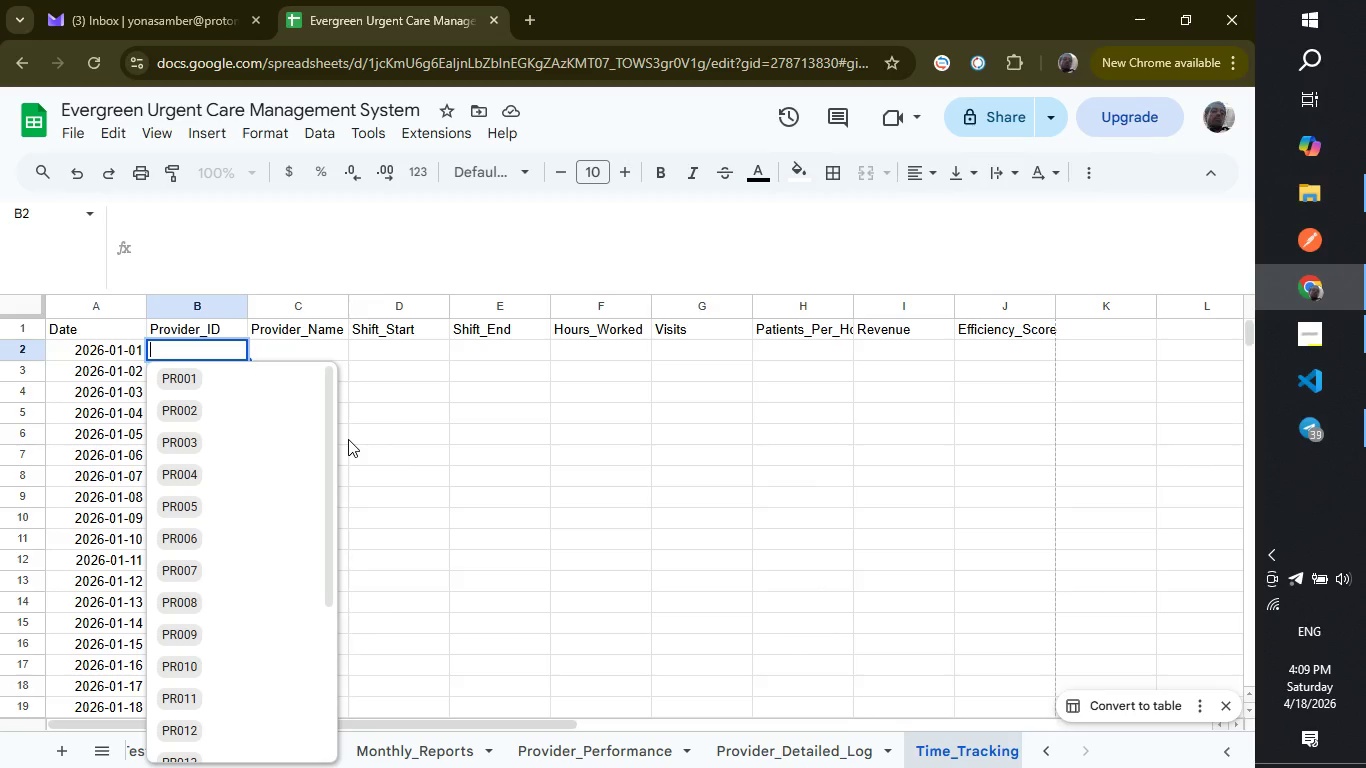 
left_click([437, 376])
 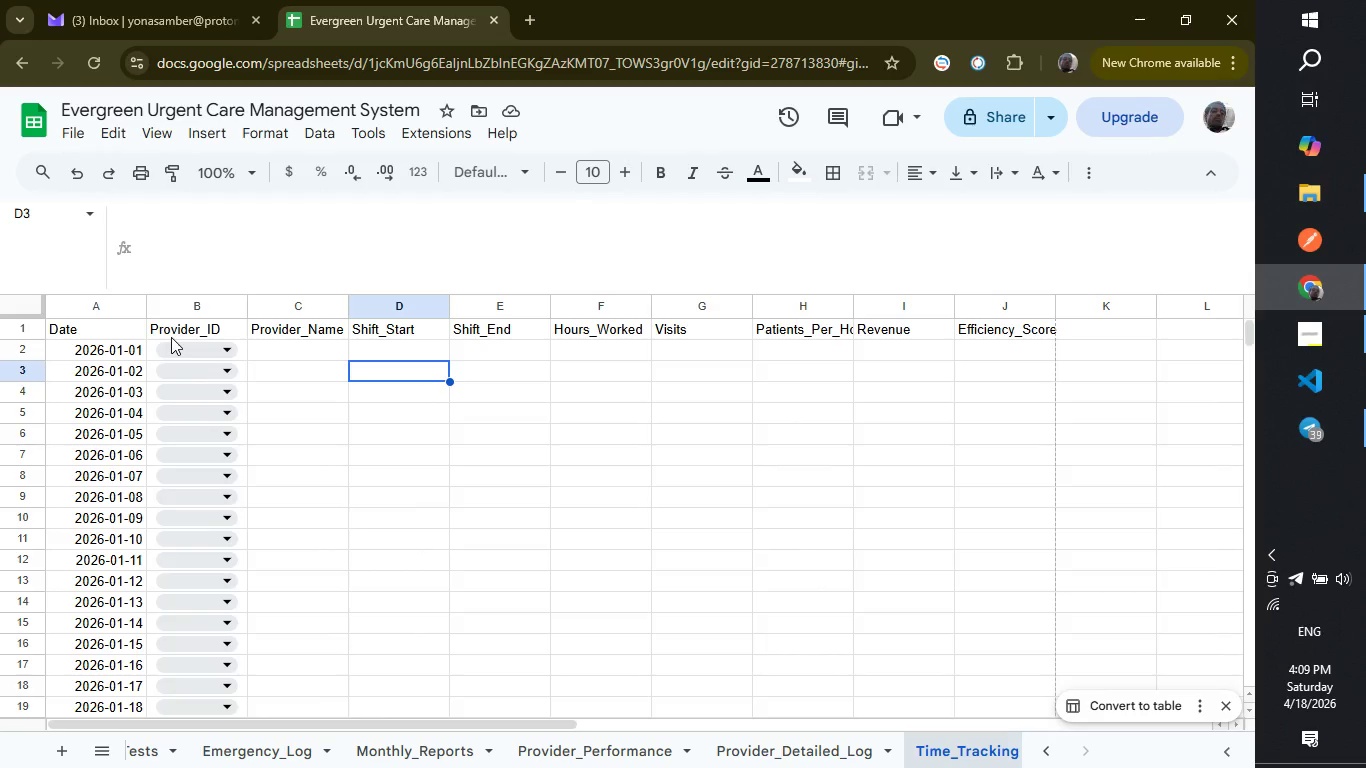 
left_click_drag(start_coordinate=[156, 337], to_coordinate=[168, 415])
 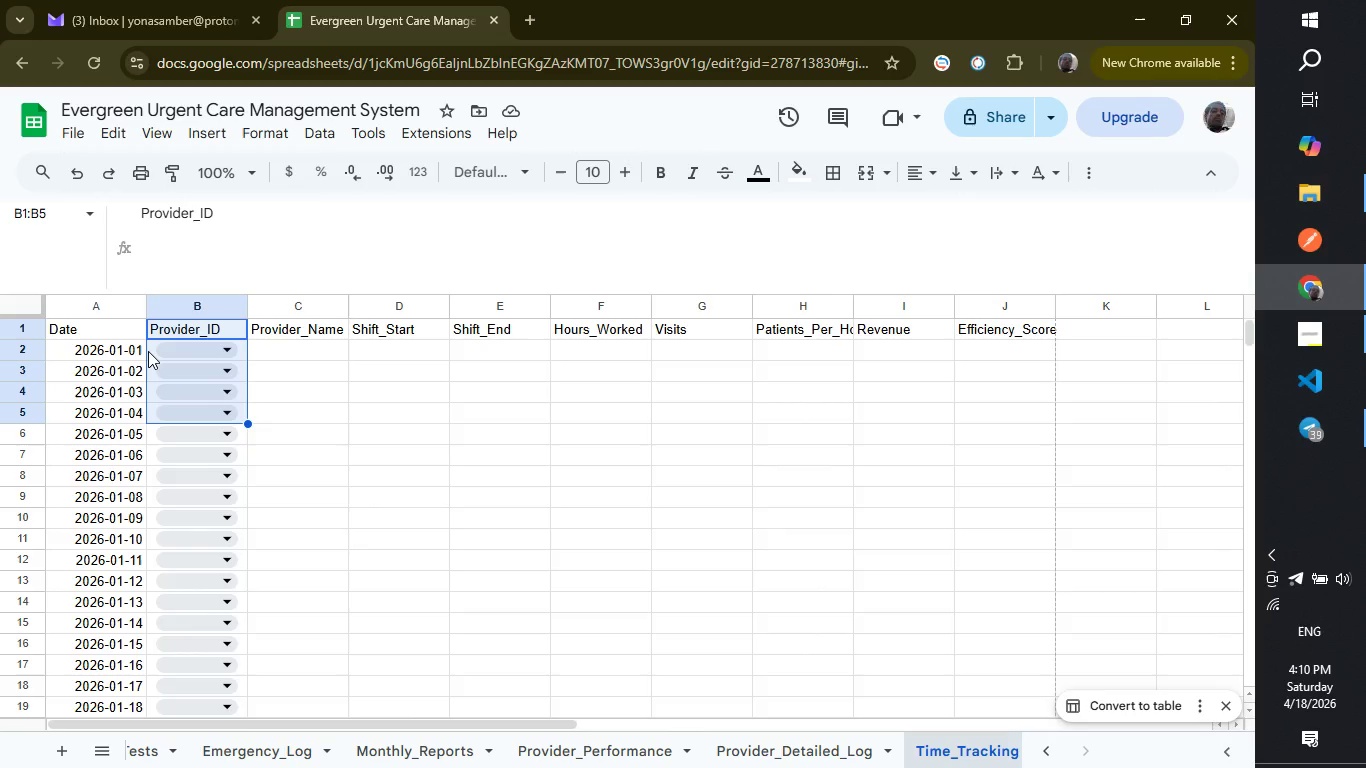 
left_click([148, 351])
 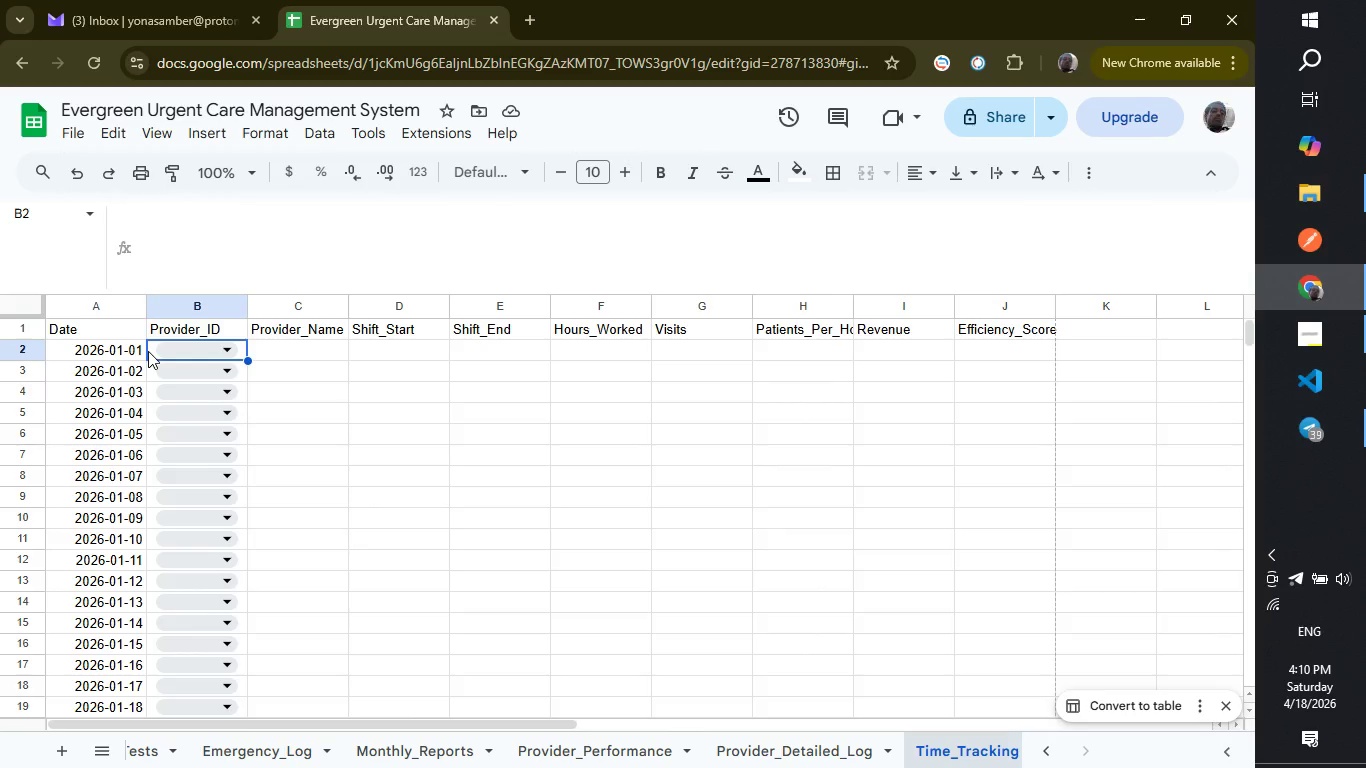 
left_click_drag(start_coordinate=[148, 351], to_coordinate=[205, 453])
 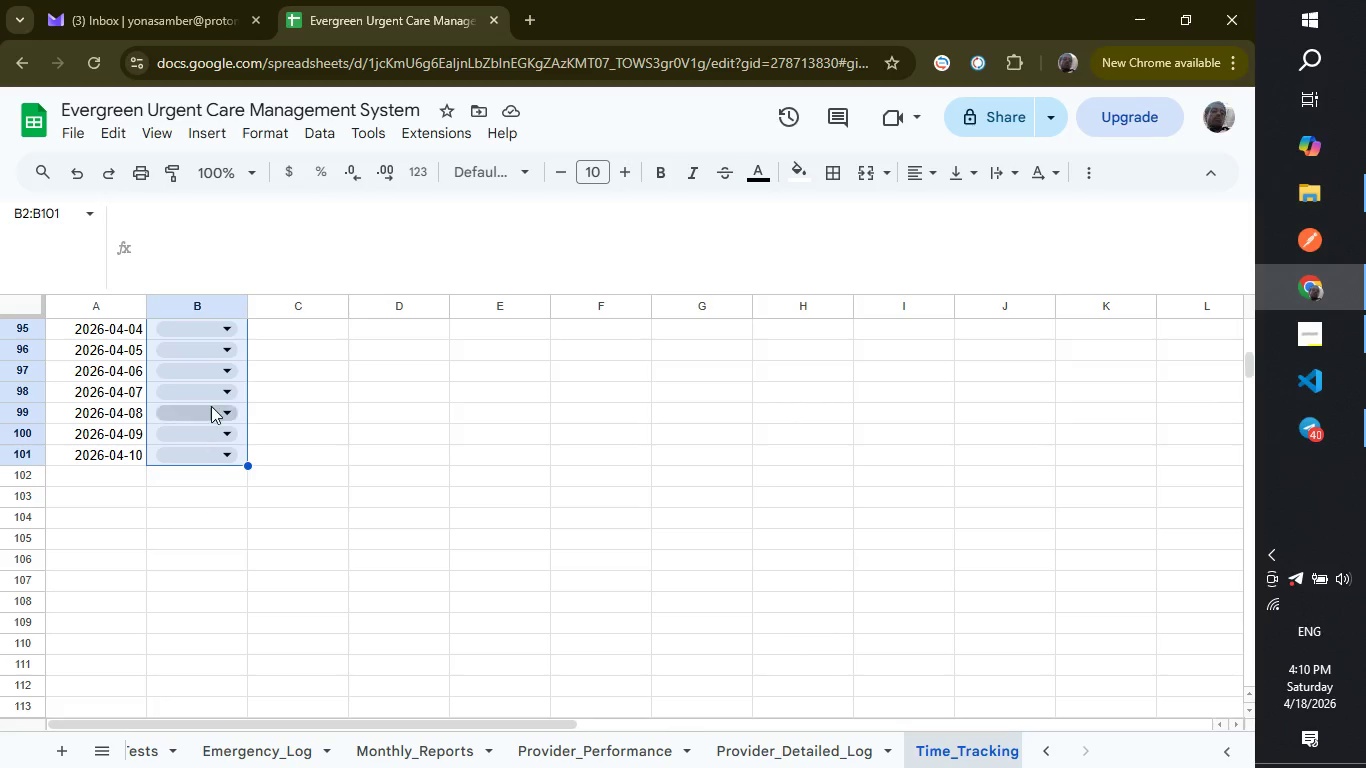 
wait(14.16)
 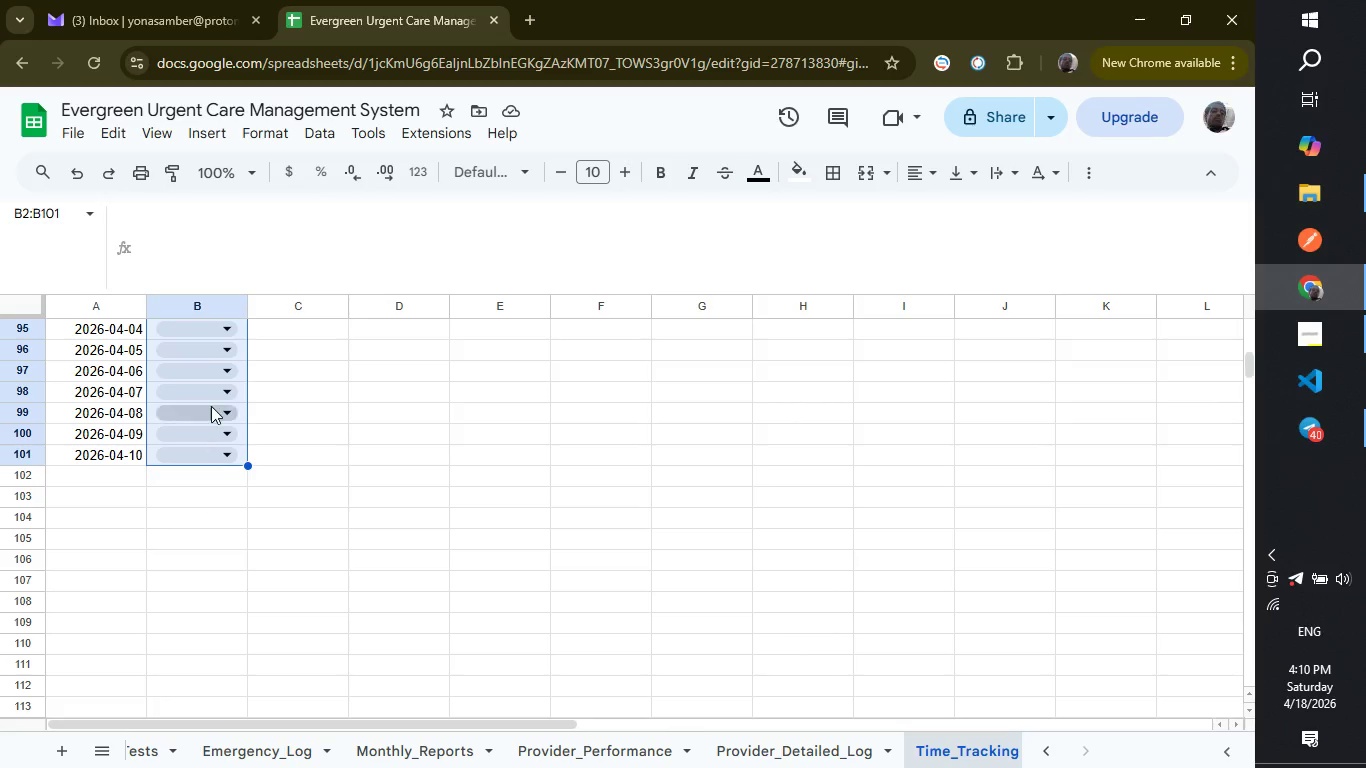 
left_click([300, 128])
 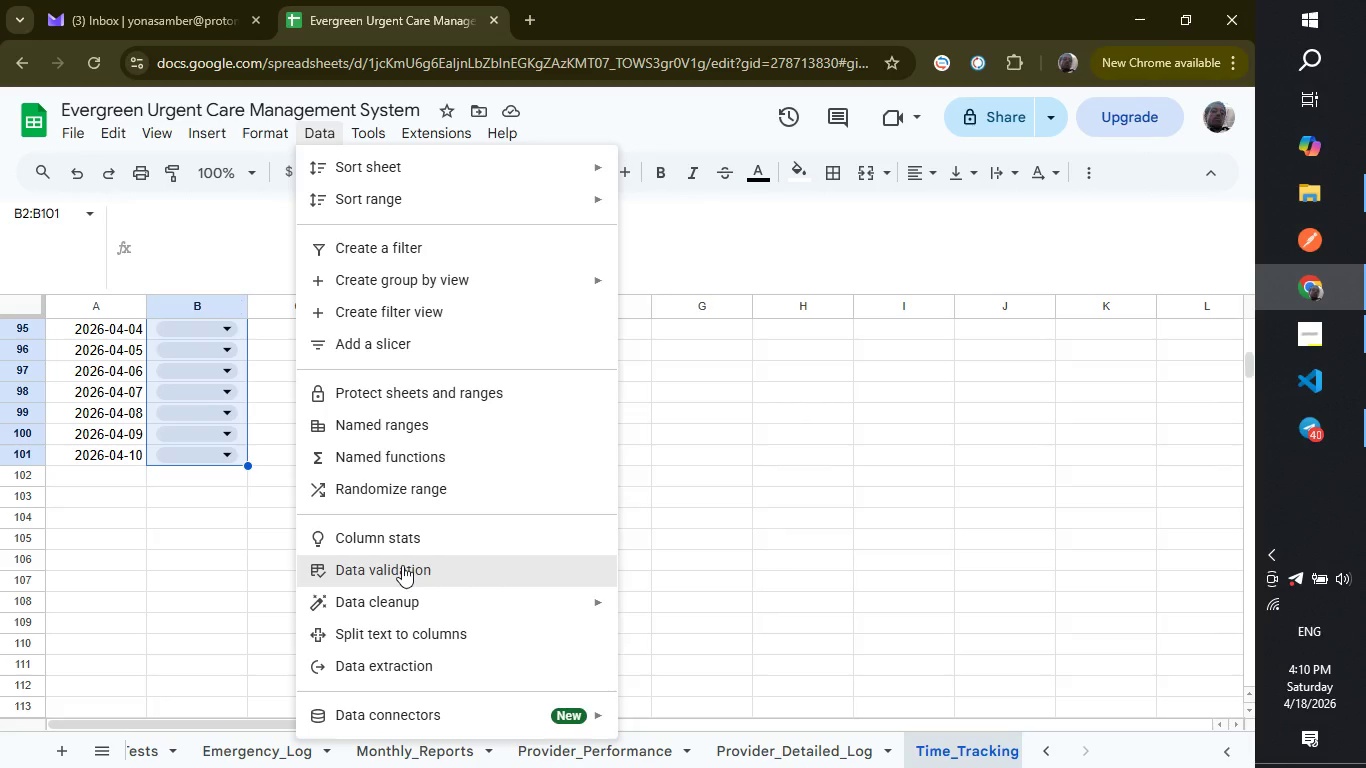 
left_click([402, 565])
 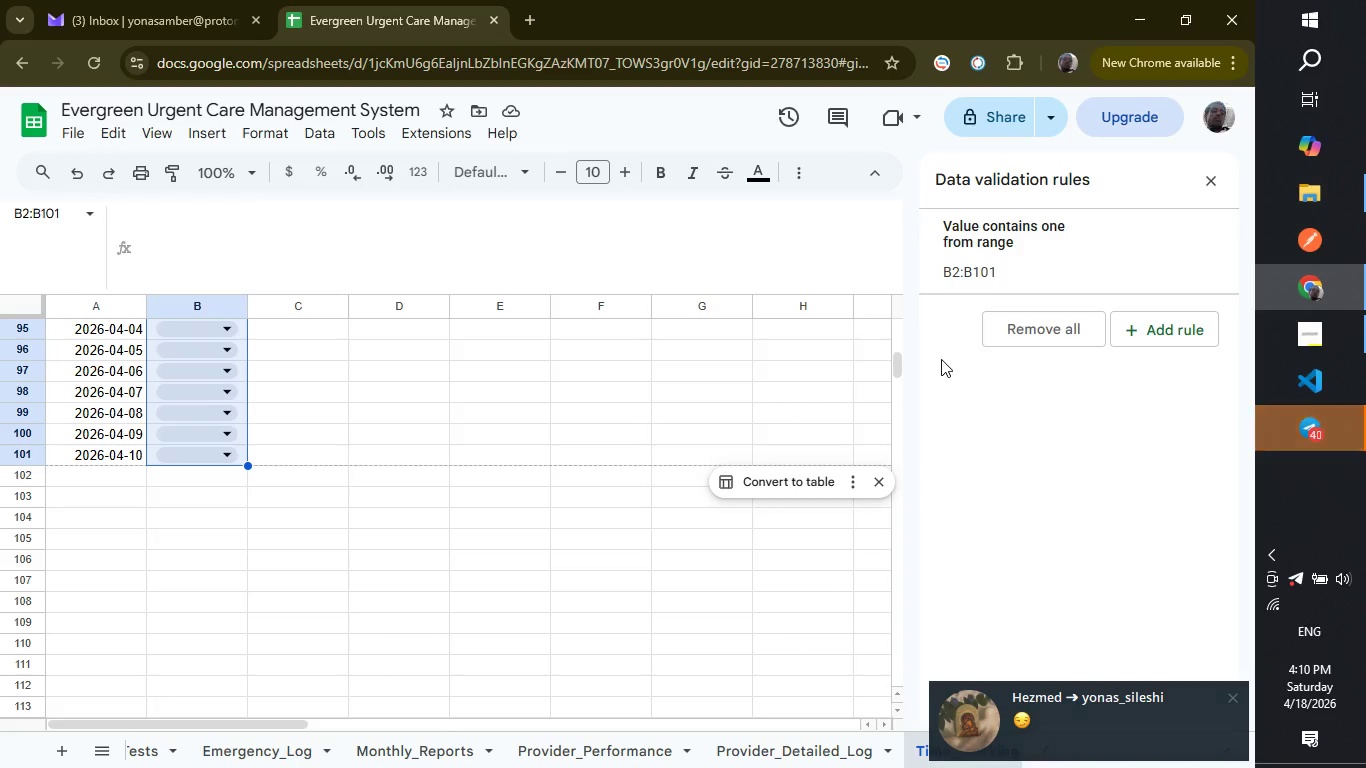 
wait(16.09)
 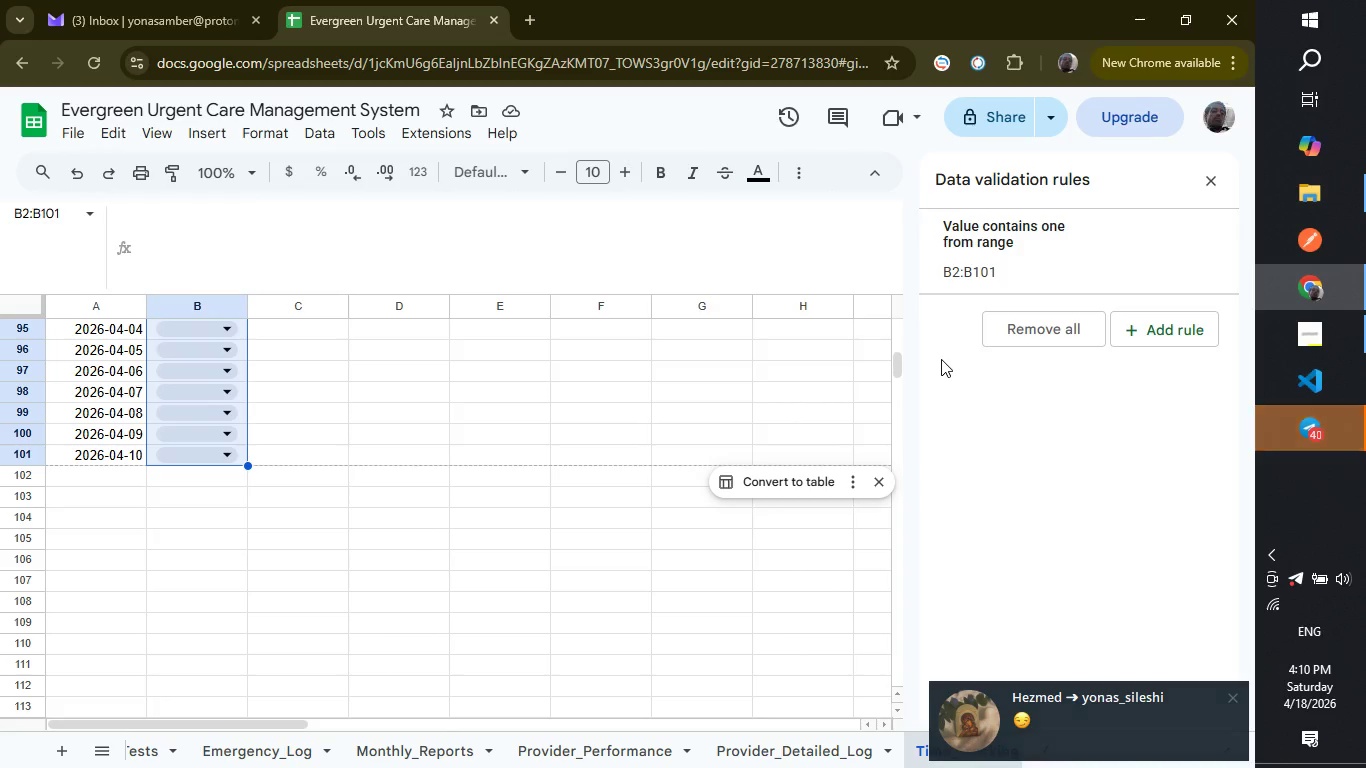 
left_click([1057, 231])
 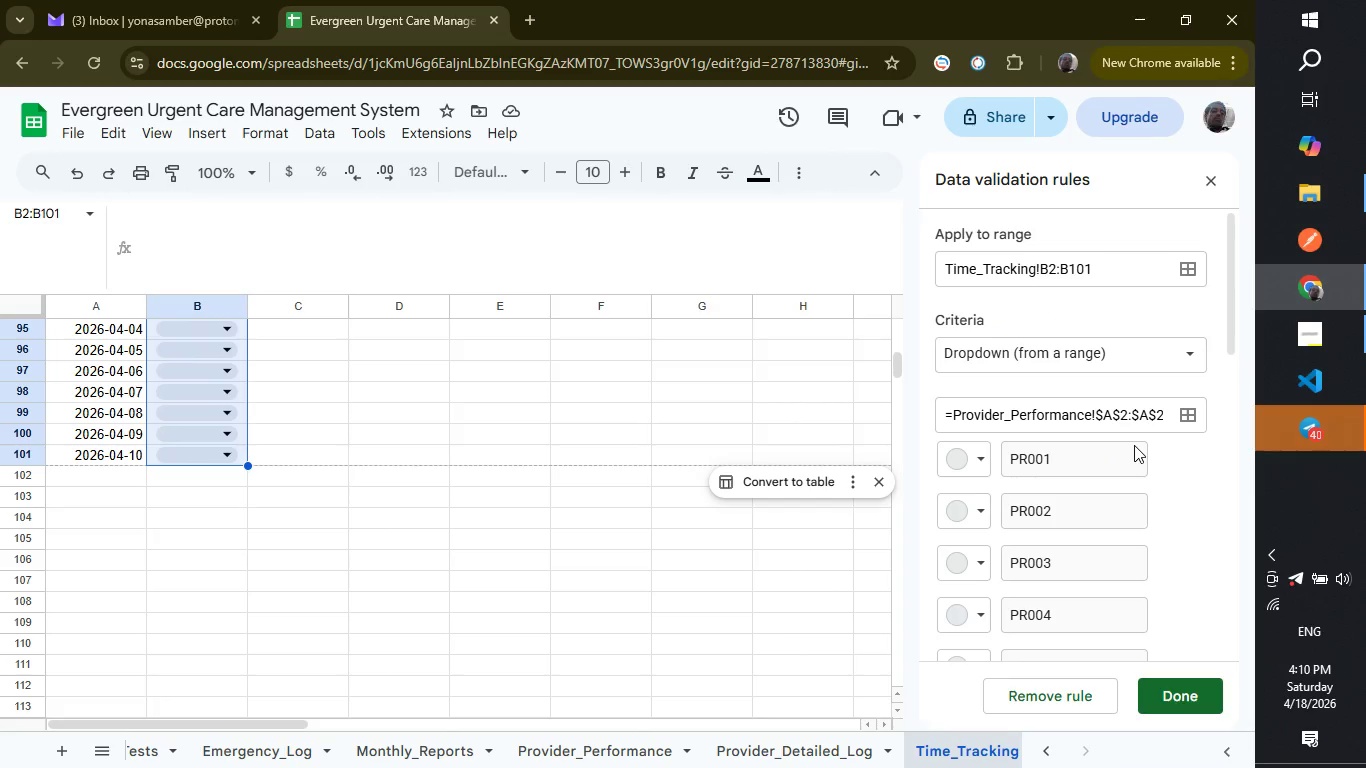 
wait(8.58)
 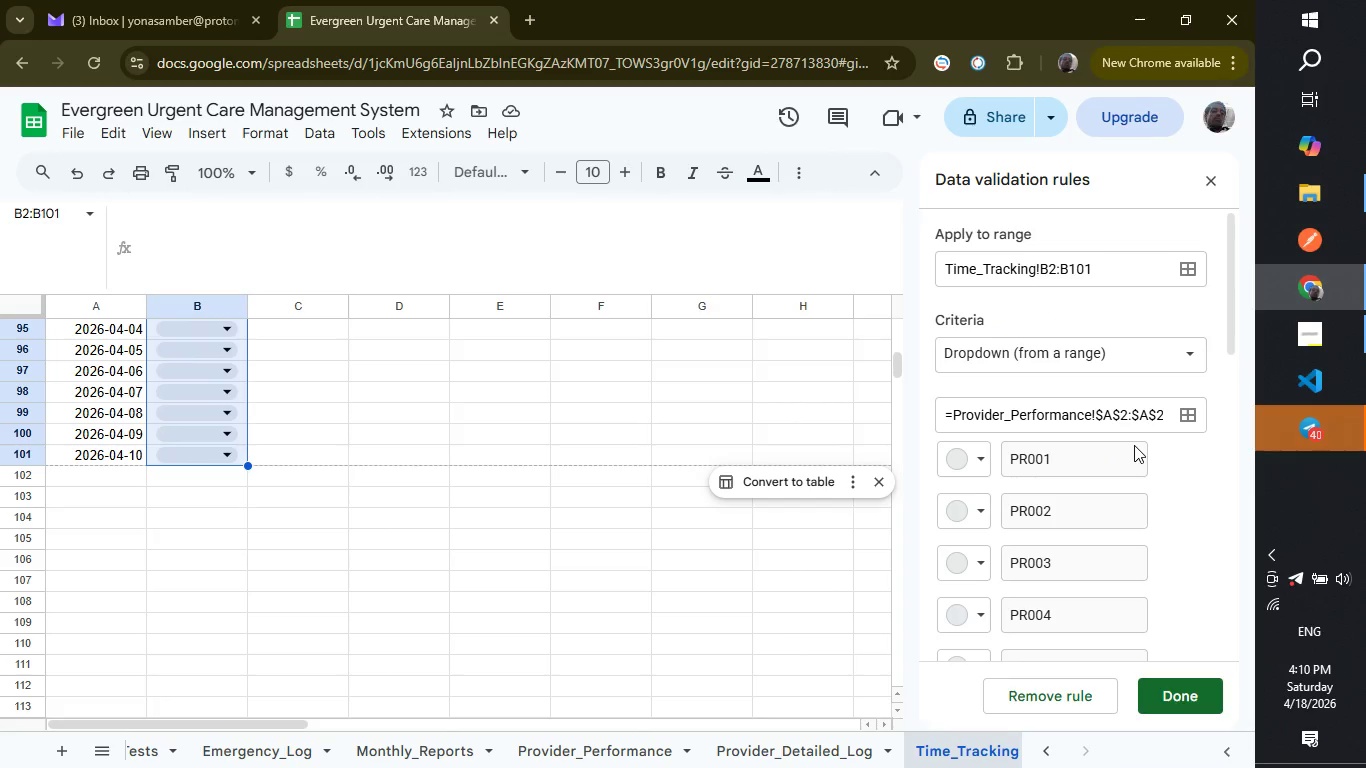 
left_click([1024, 415])
 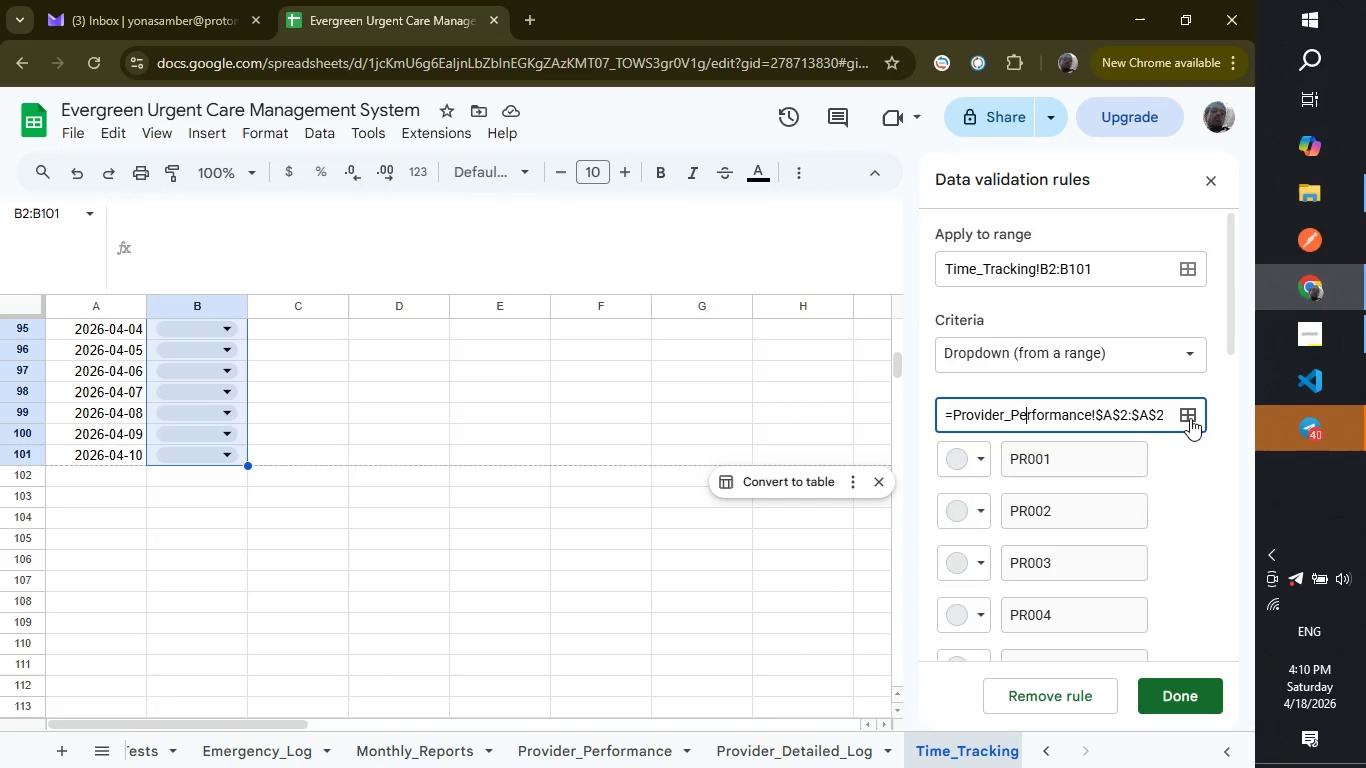 
left_click([1164, 415])
 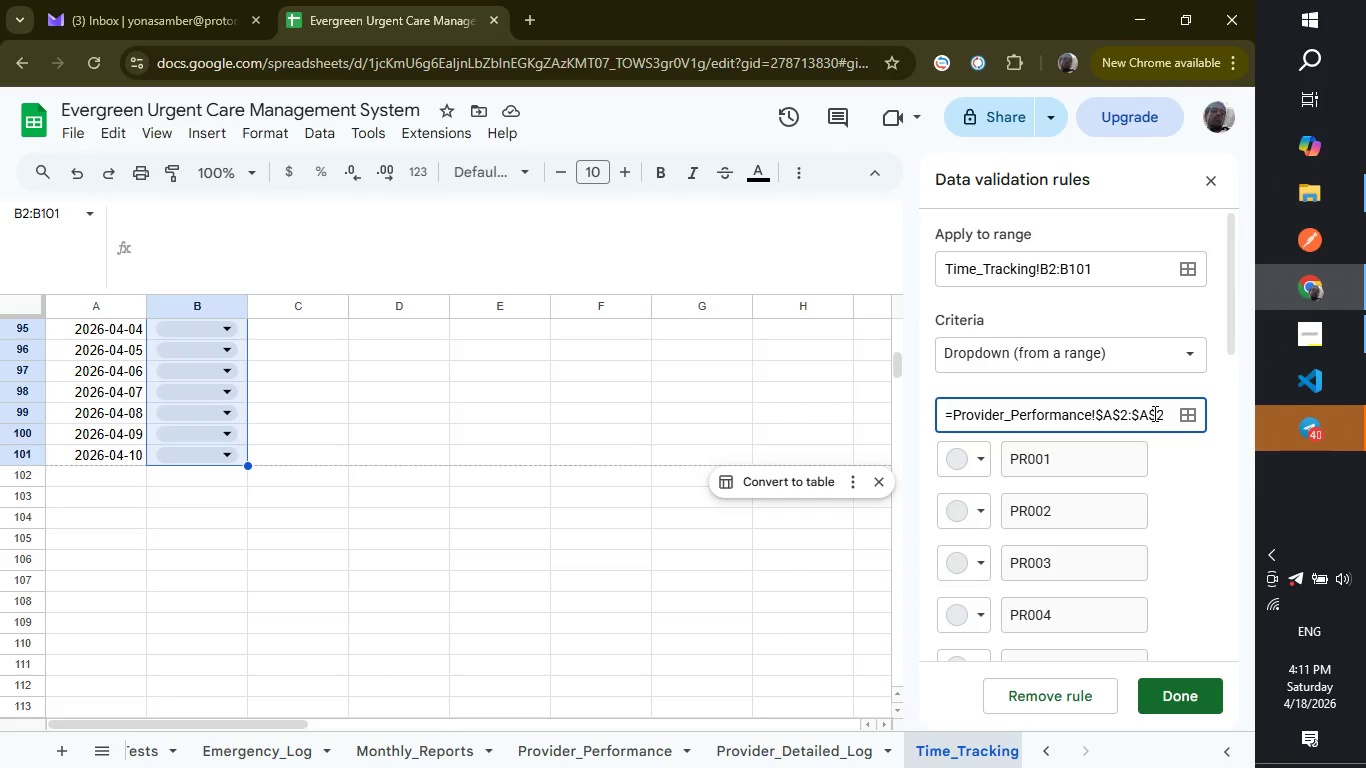 
left_click([1153, 413])
 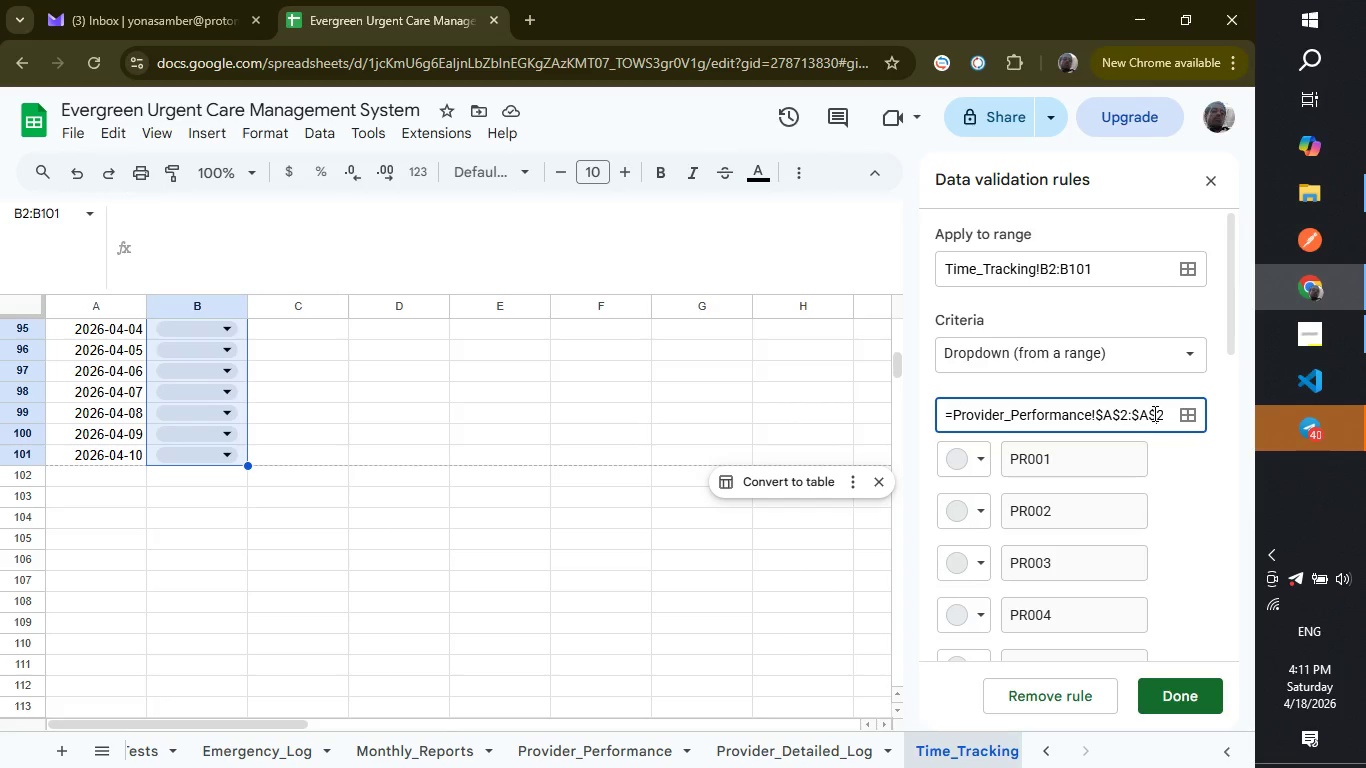 
key(ArrowRight)
 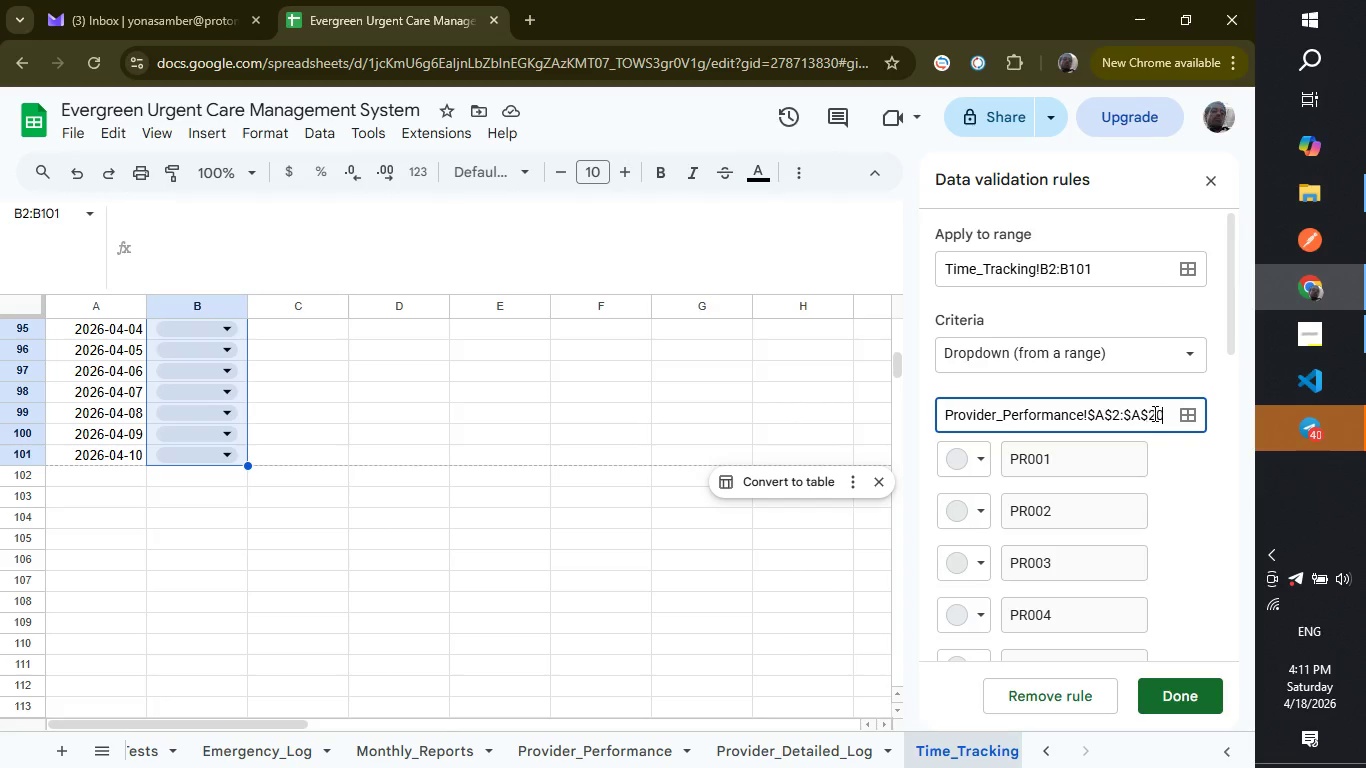 
key(ArrowRight)
 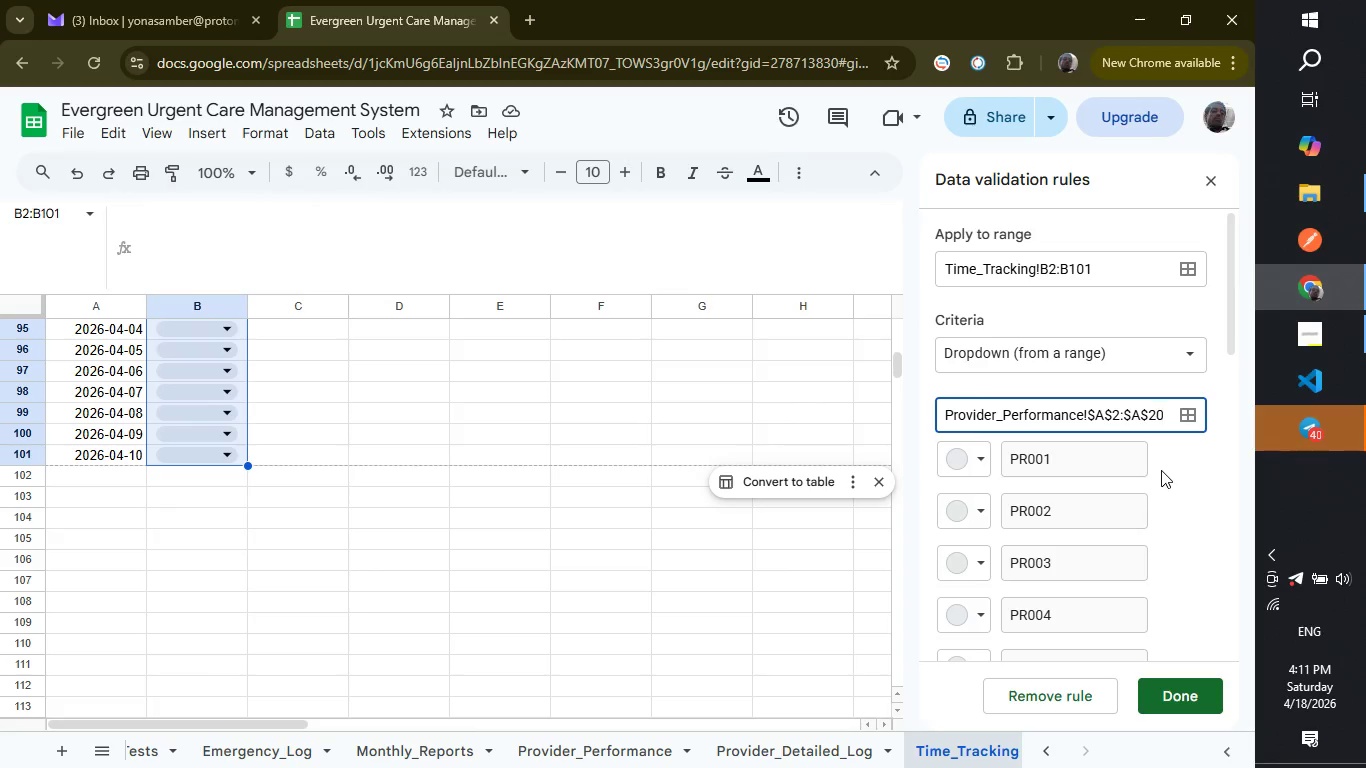 
key(Backspace)
 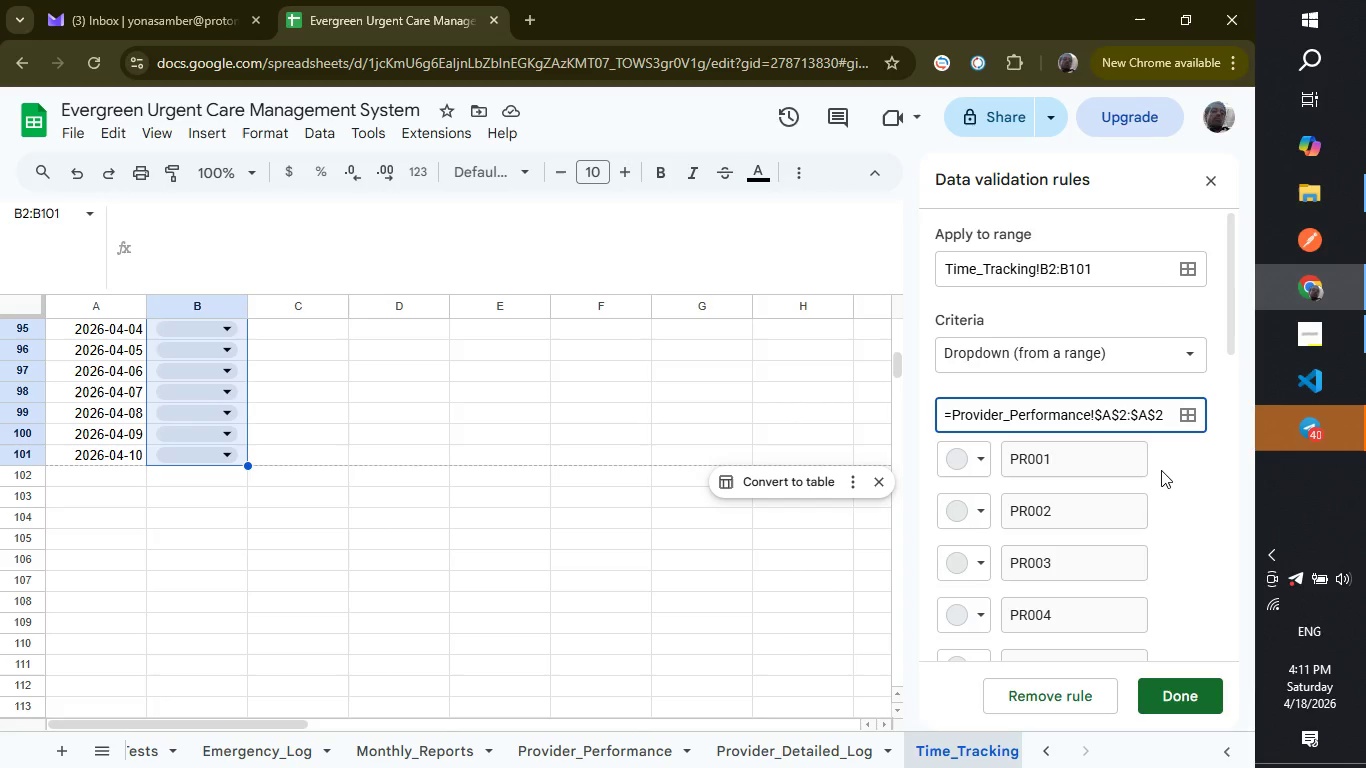 
key(1)
 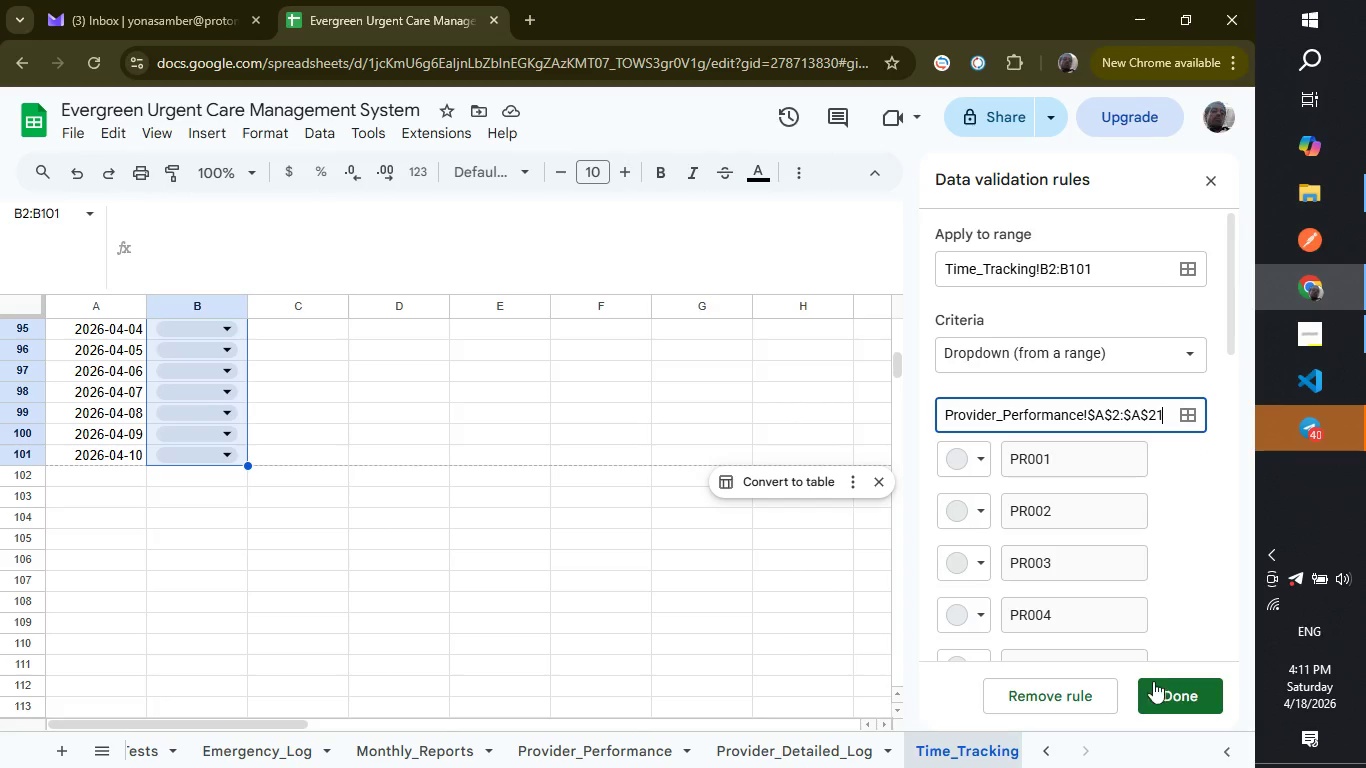 
left_click([1155, 690])
 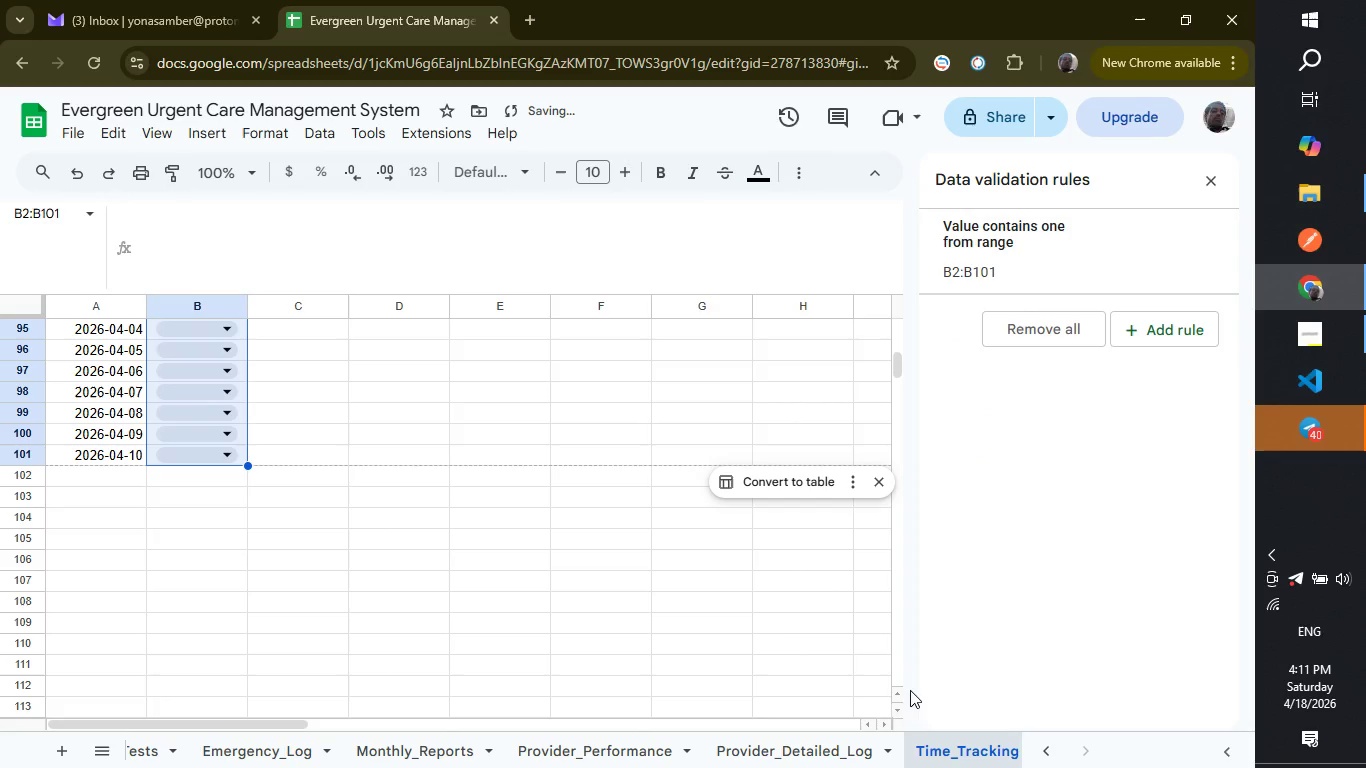 
scroll: coordinate [566, 665], scroll_direction: up, amount: 12.0
 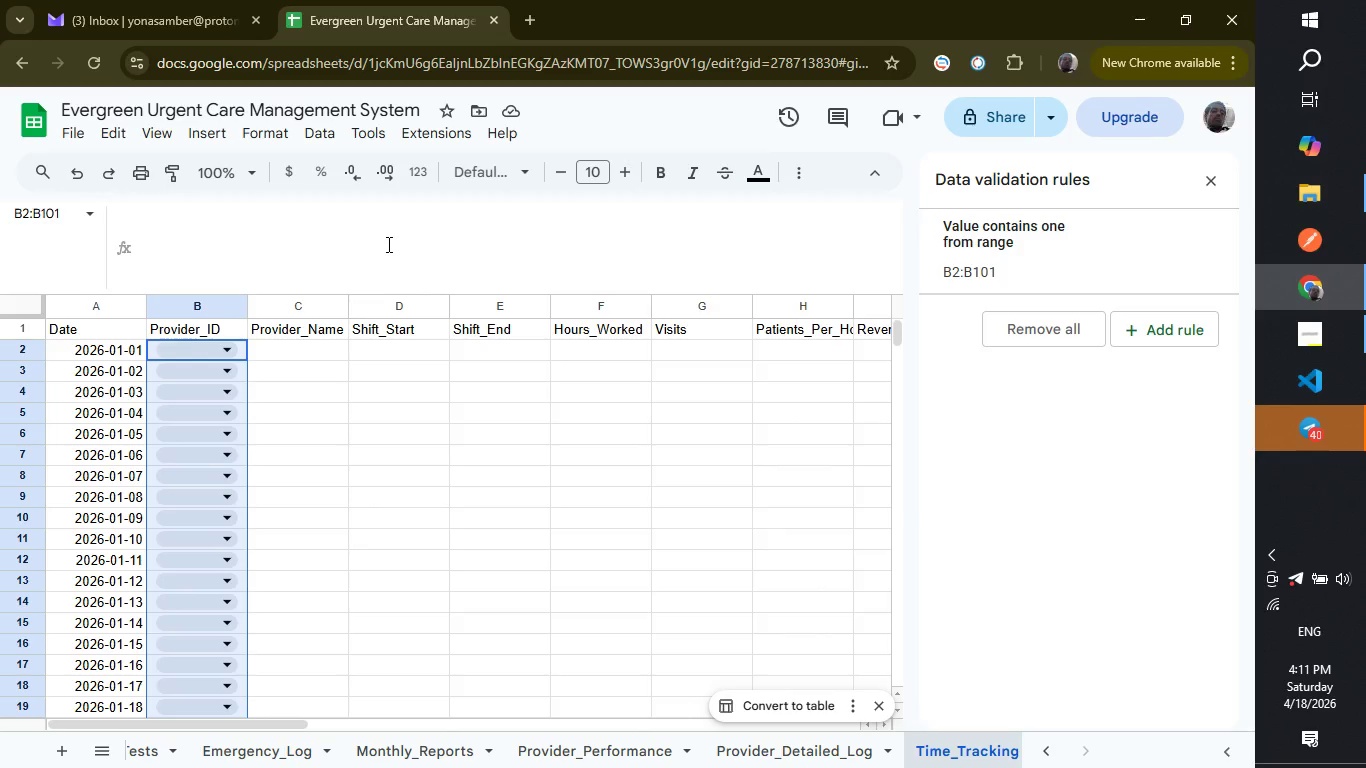 
left_click([212, 350])
 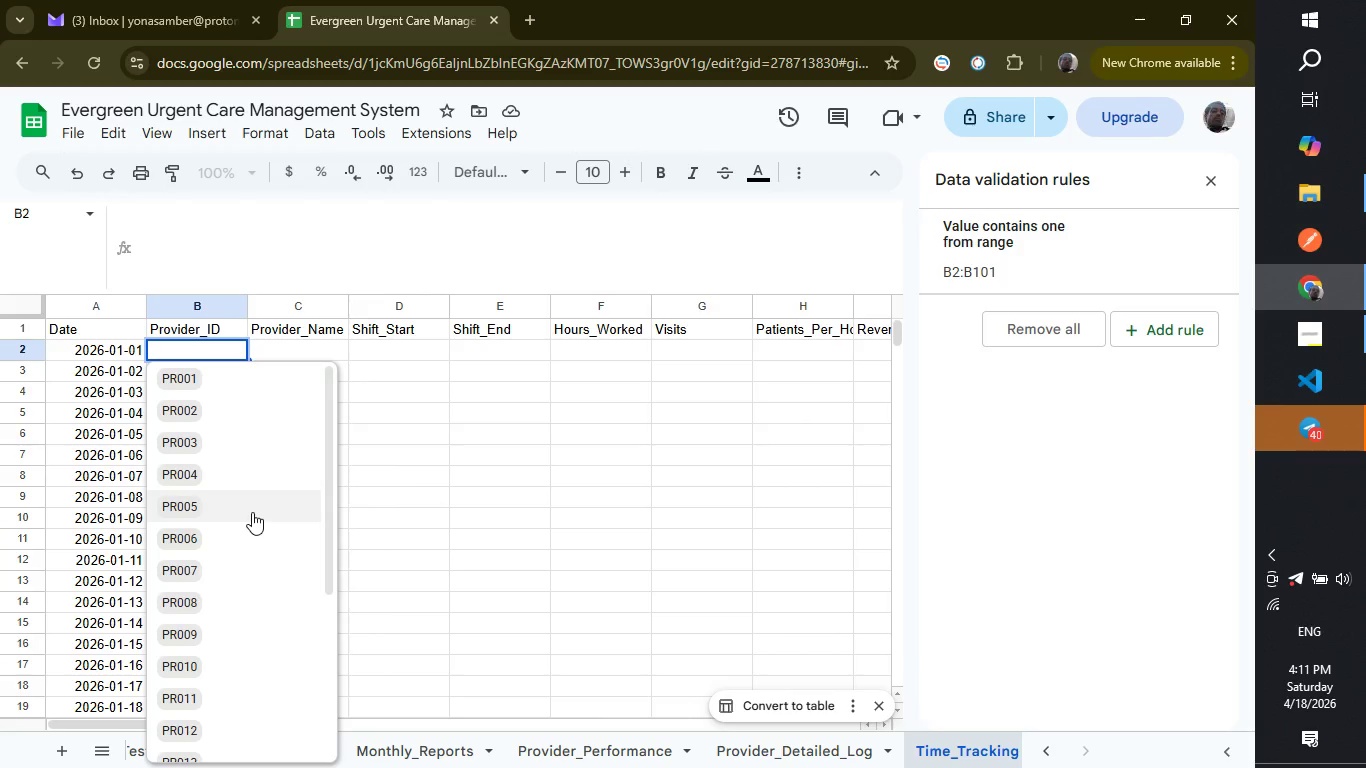 
scroll: coordinate [252, 516], scroll_direction: down, amount: 7.0
 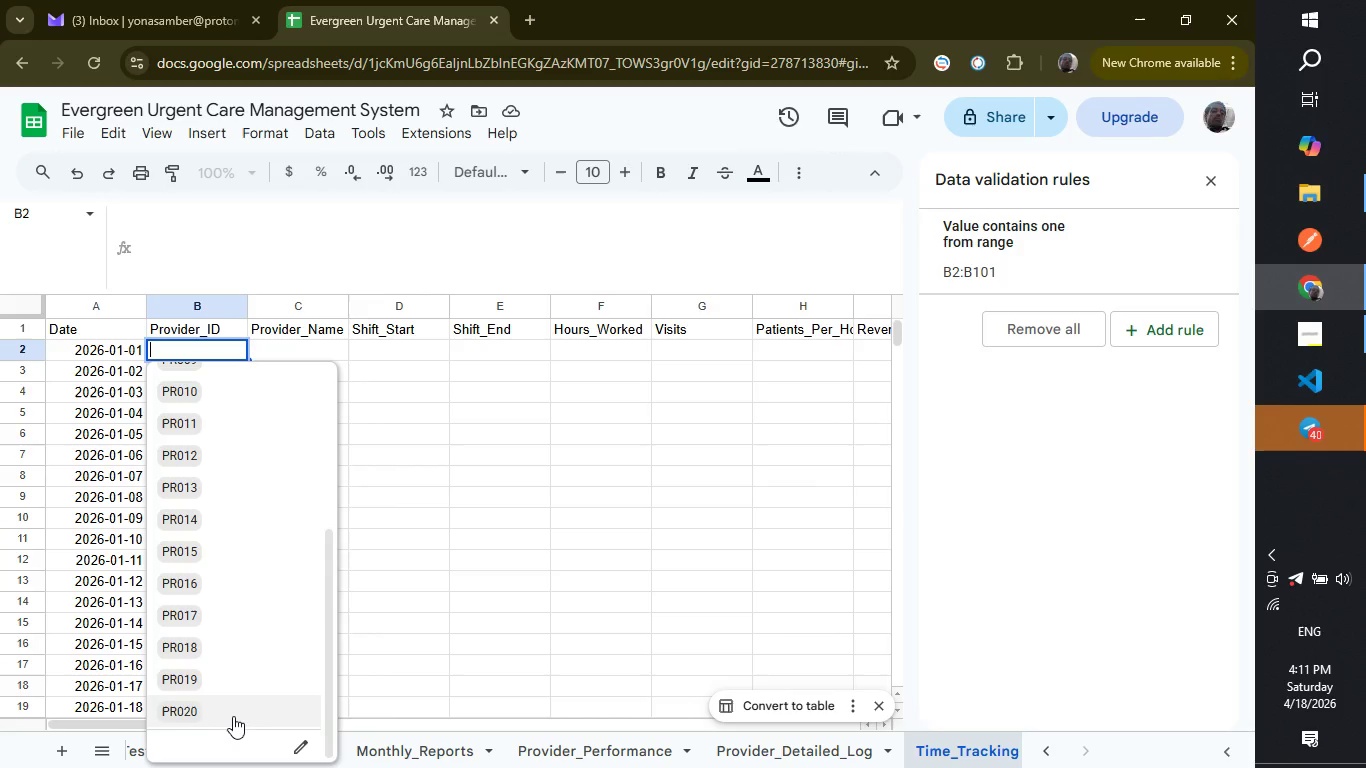 
wait(6.95)
 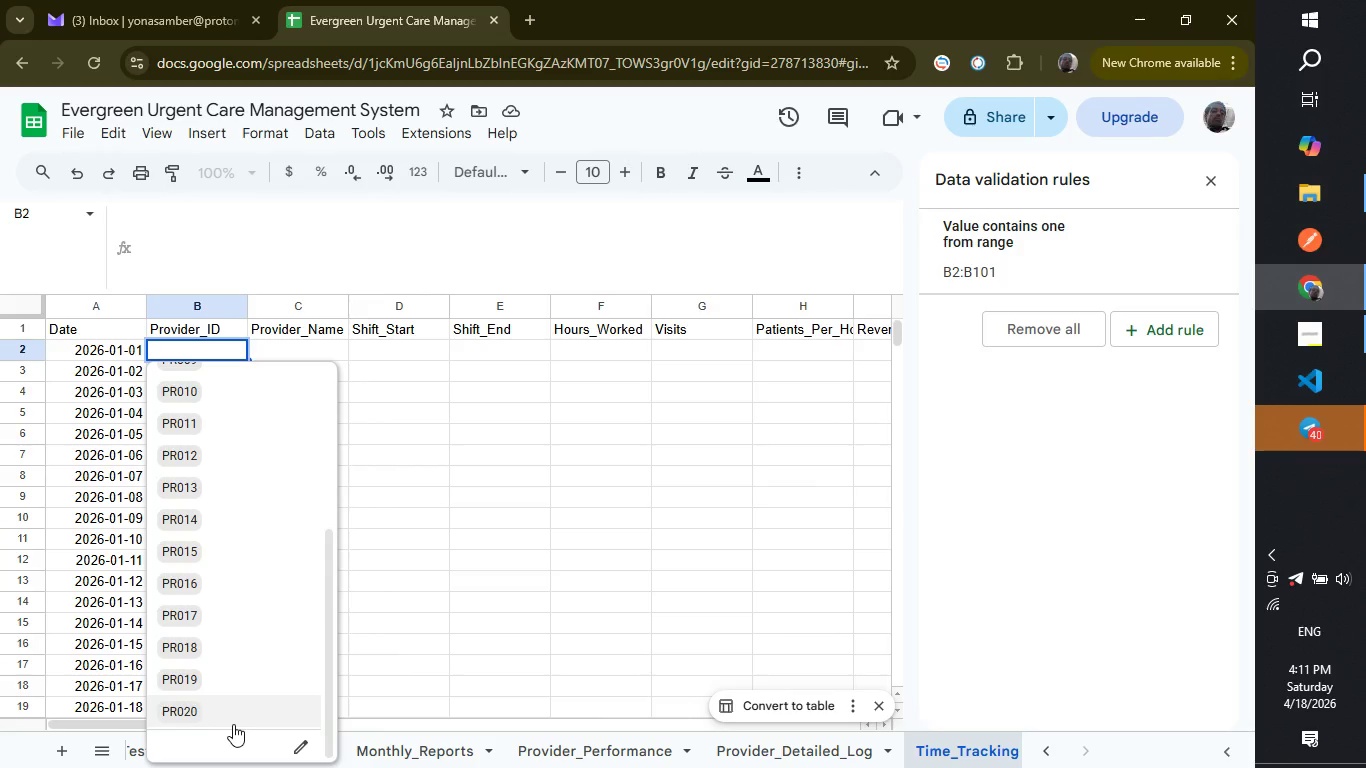 
left_click([234, 700])
 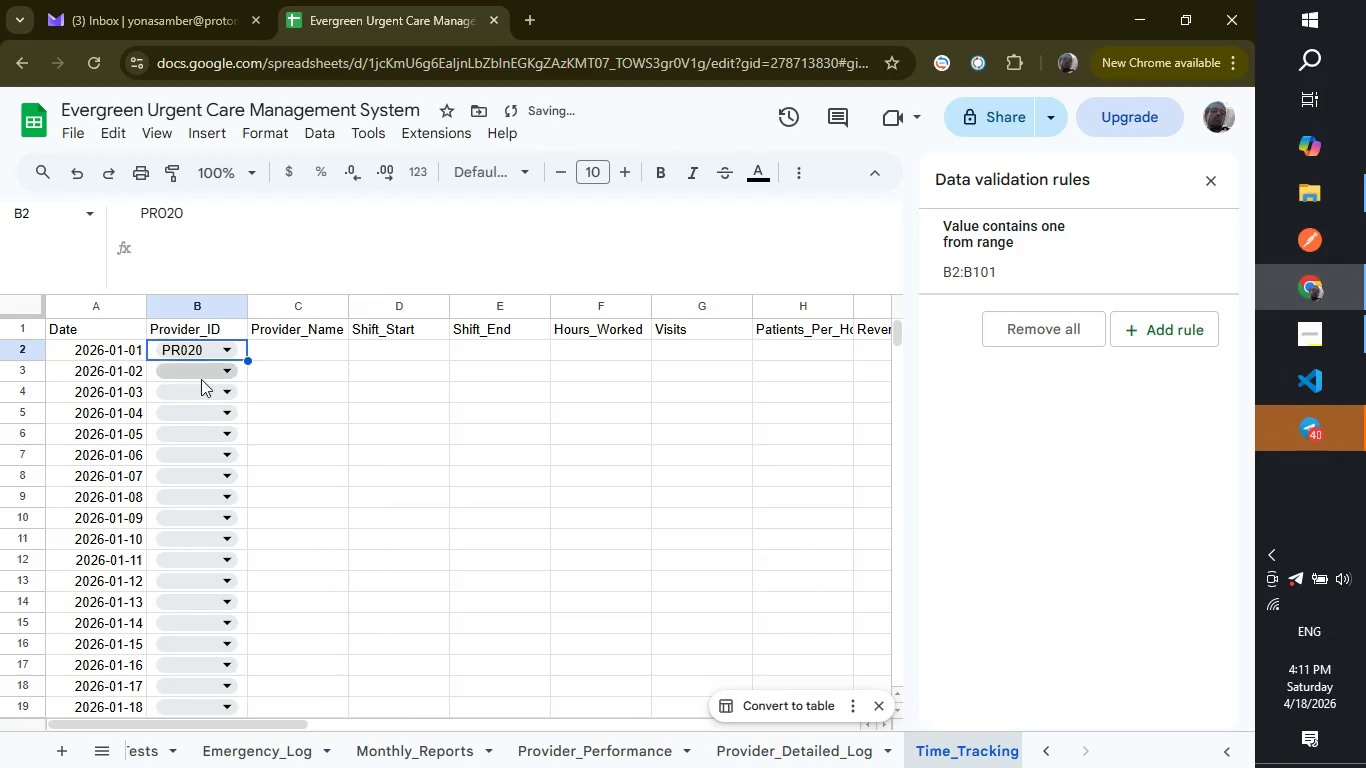 
left_click([201, 379])
 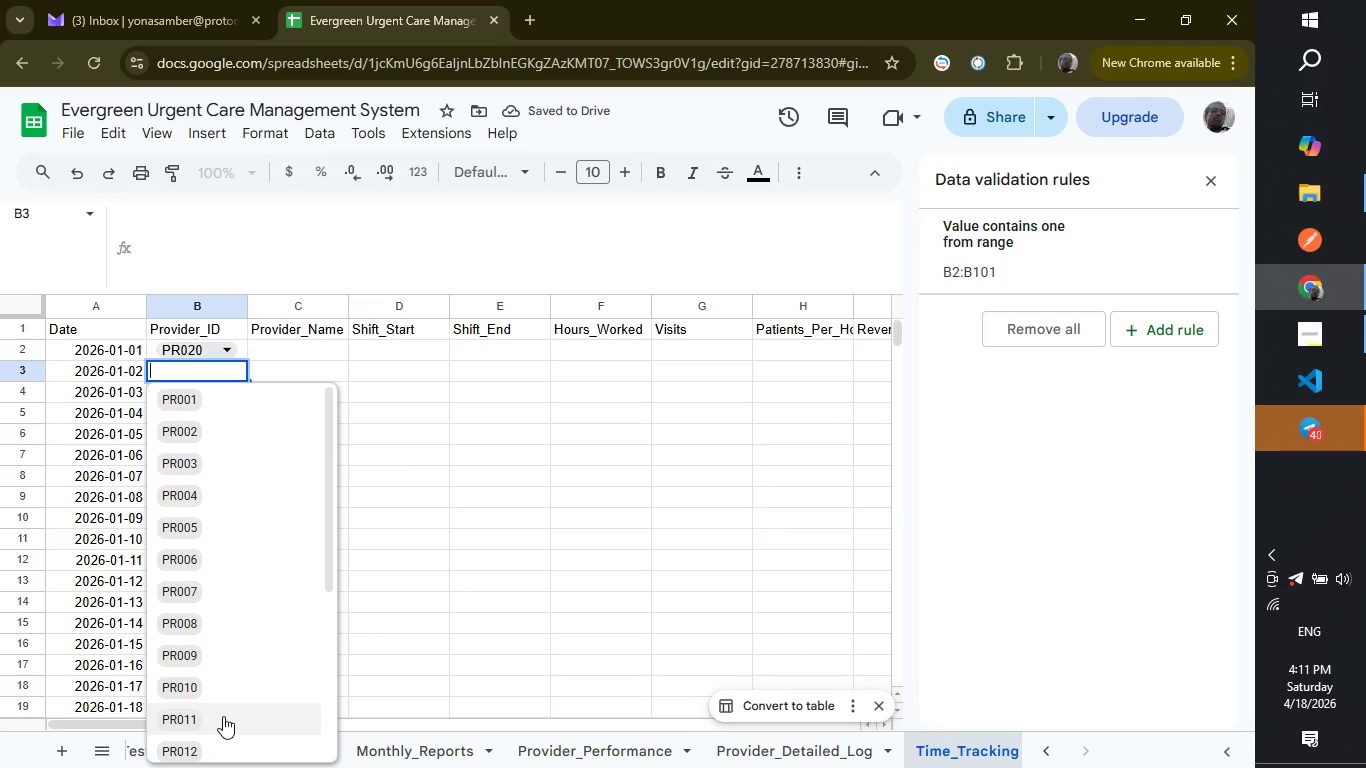 
scroll: coordinate [223, 691], scroll_direction: down, amount: 4.0
 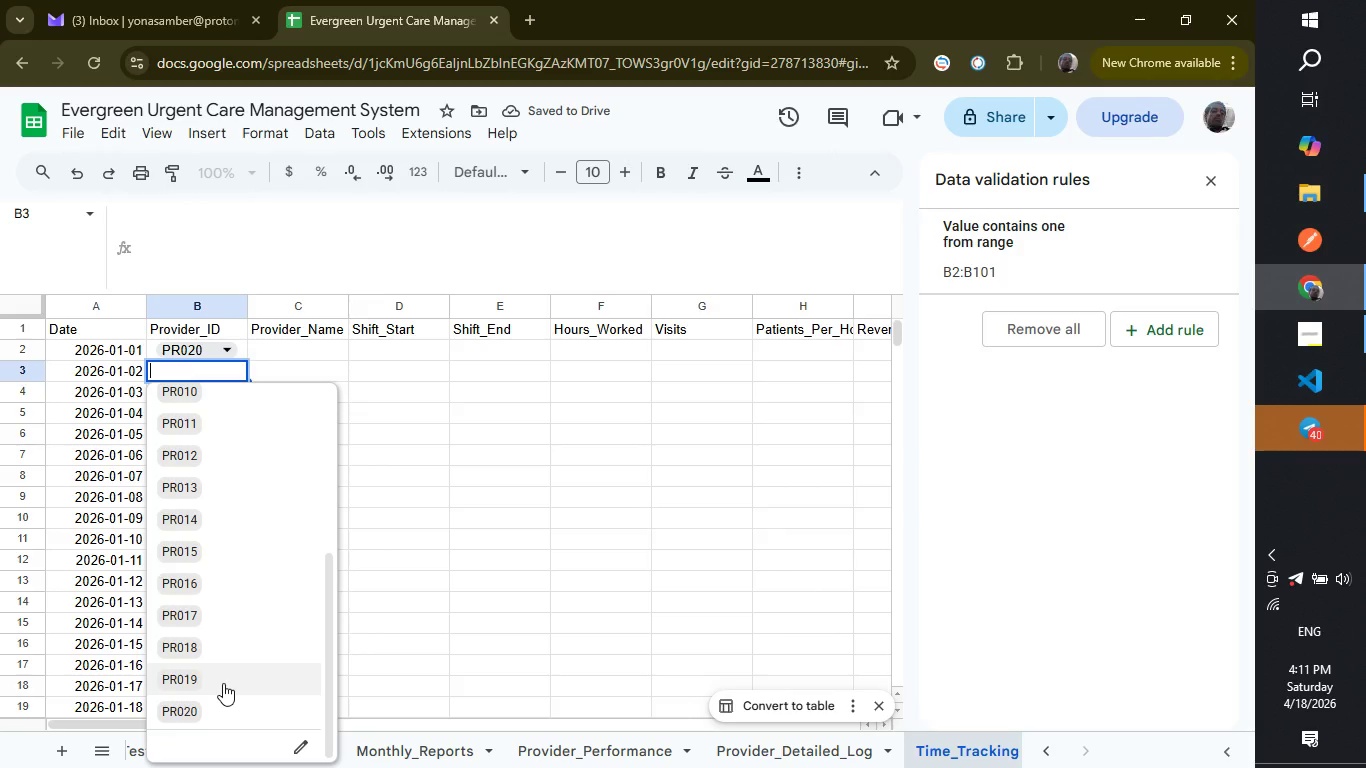 
left_click([223, 683])
 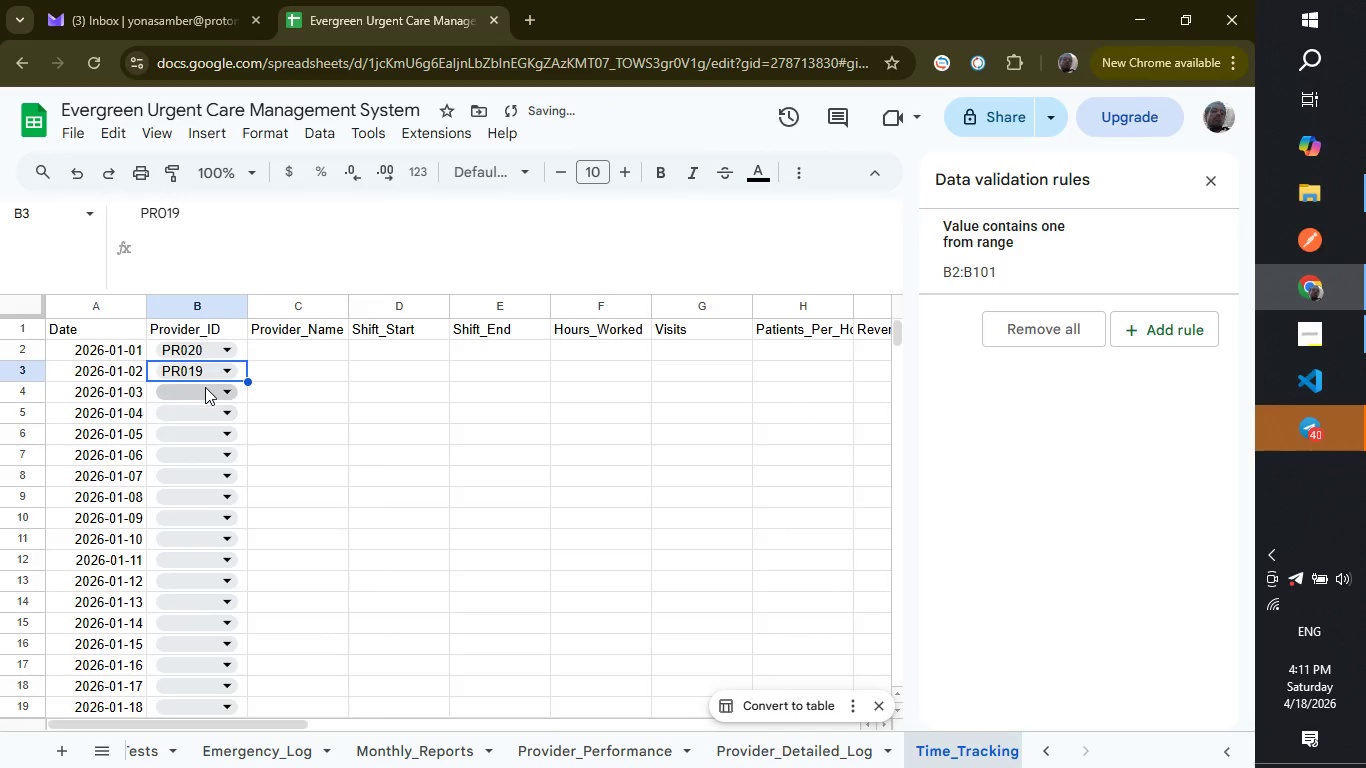 
left_click([205, 387])
 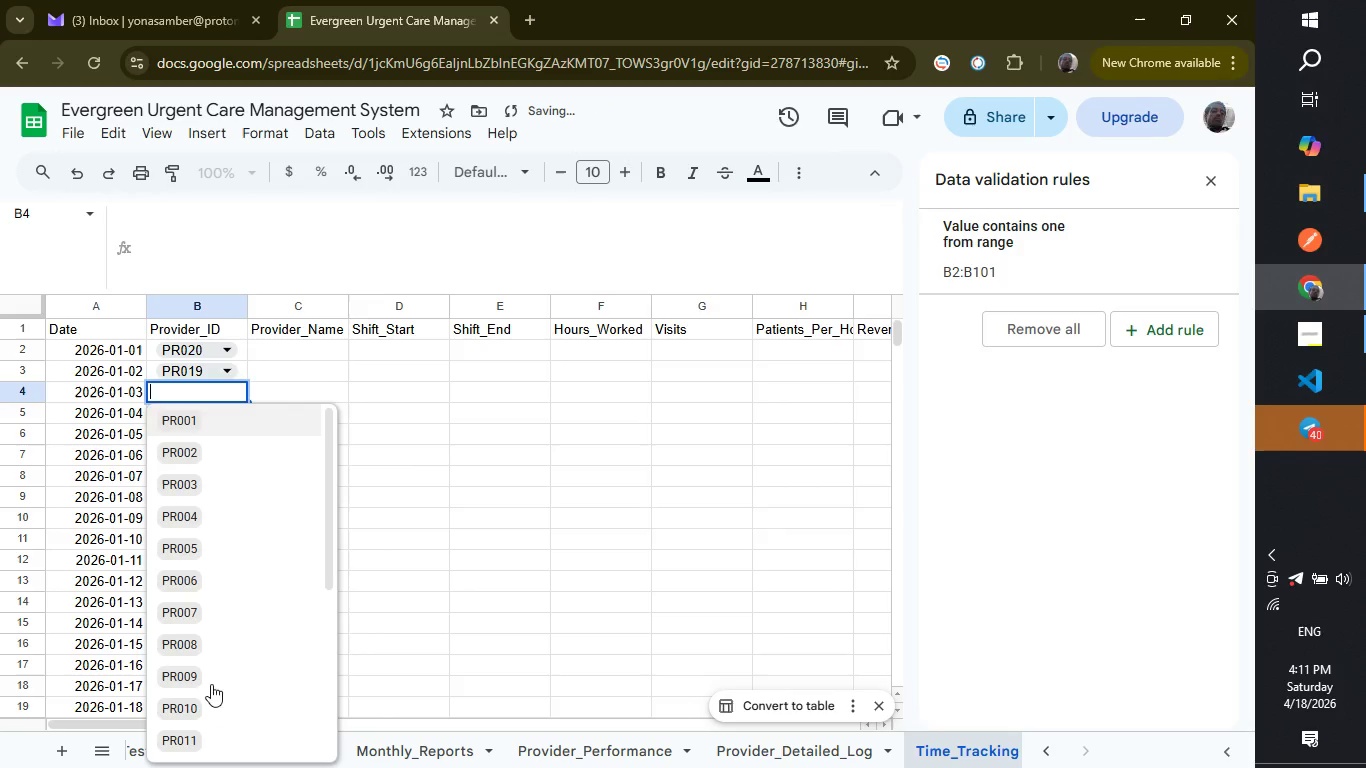 
scroll: coordinate [211, 698], scroll_direction: down, amount: 7.0
 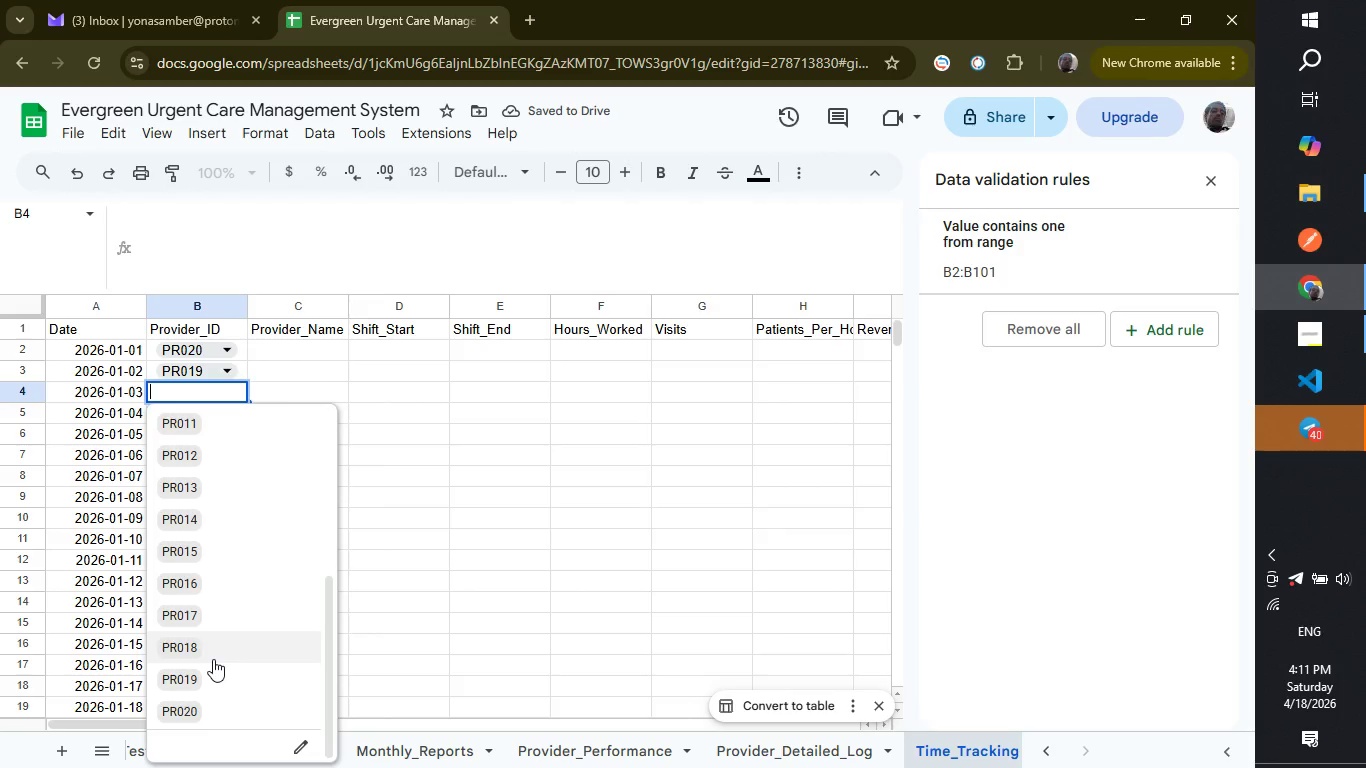 
left_click([213, 645])
 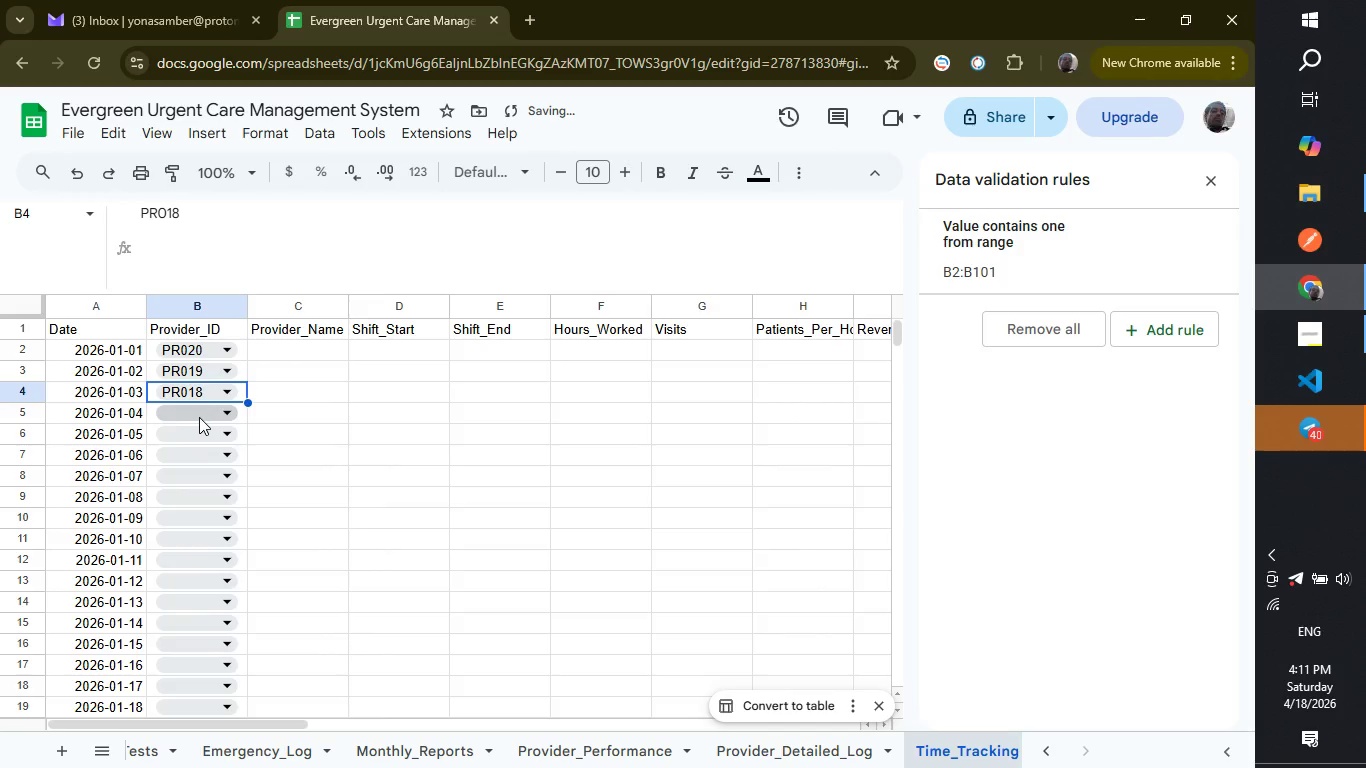 
left_click([199, 417])
 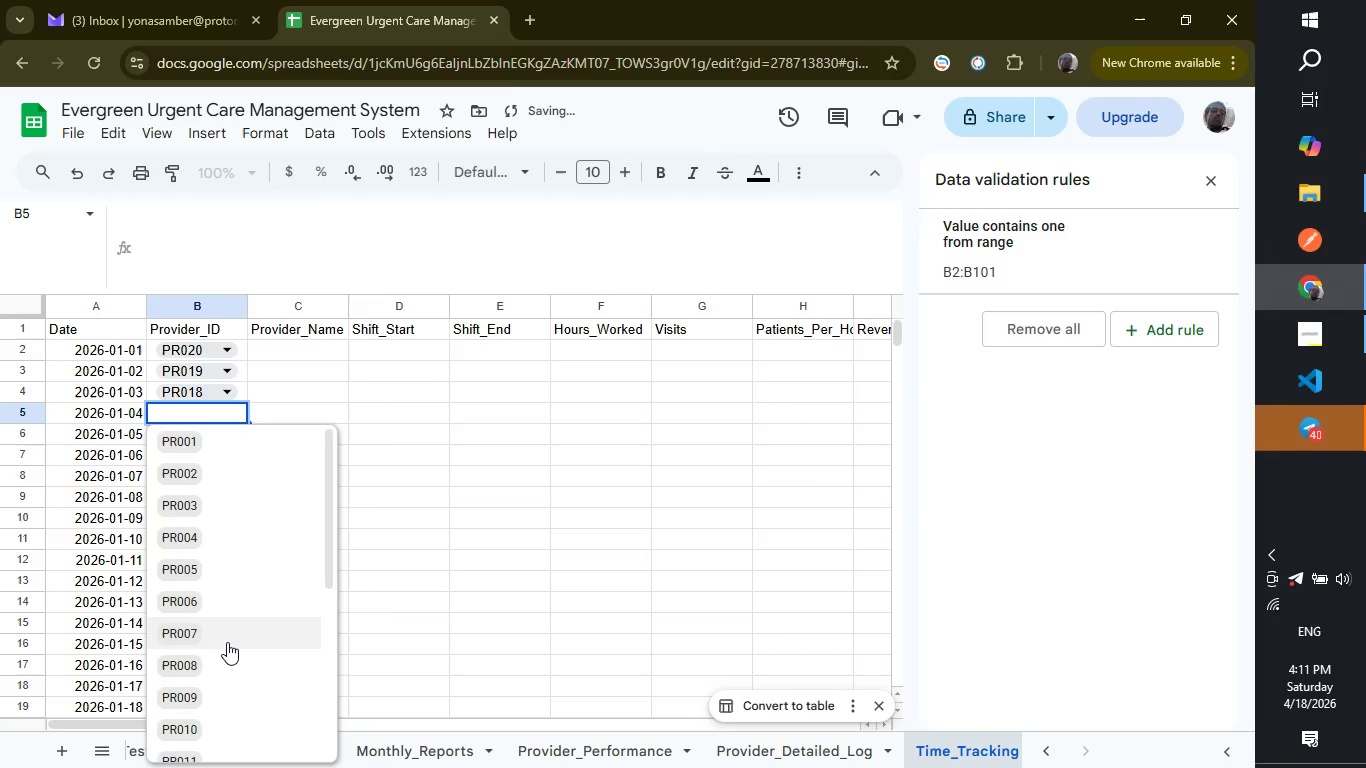 
scroll: coordinate [227, 642], scroll_direction: down, amount: 4.0
 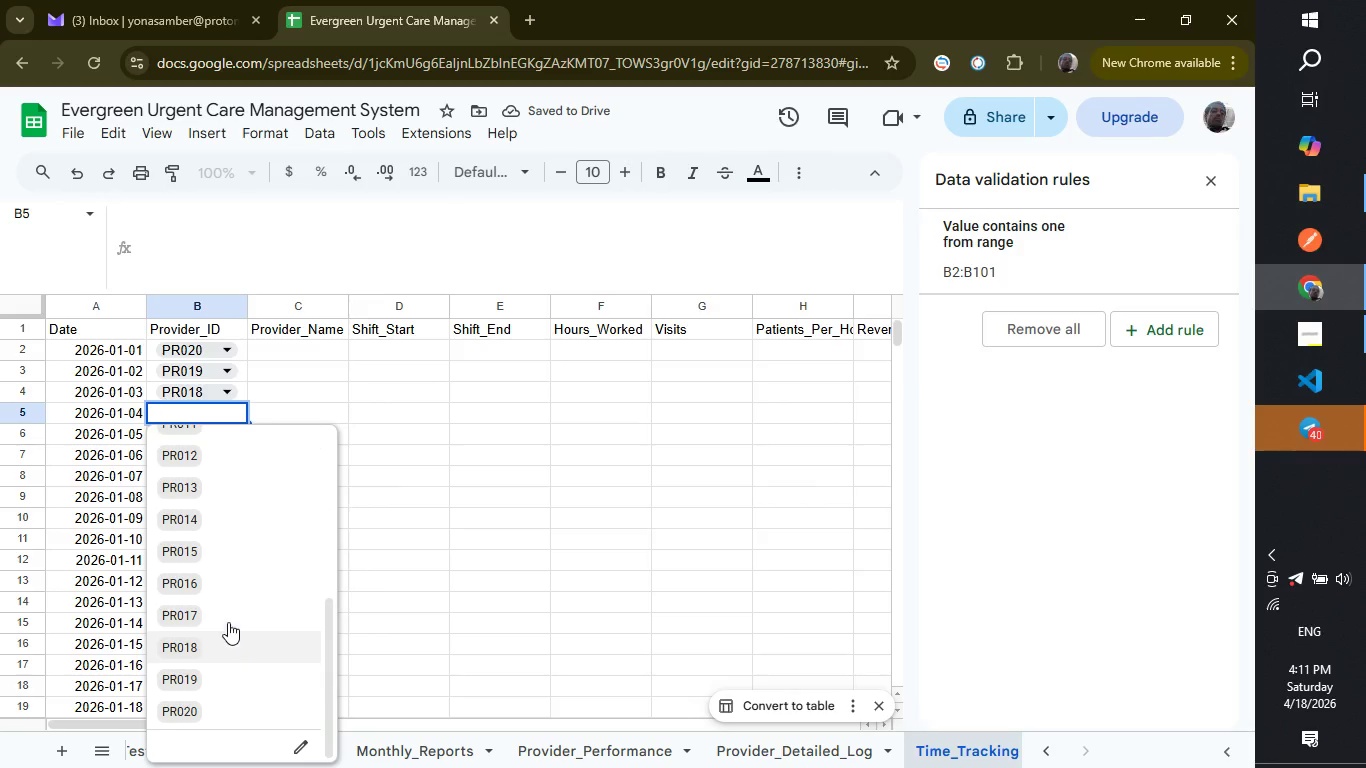 
left_click([232, 600])
 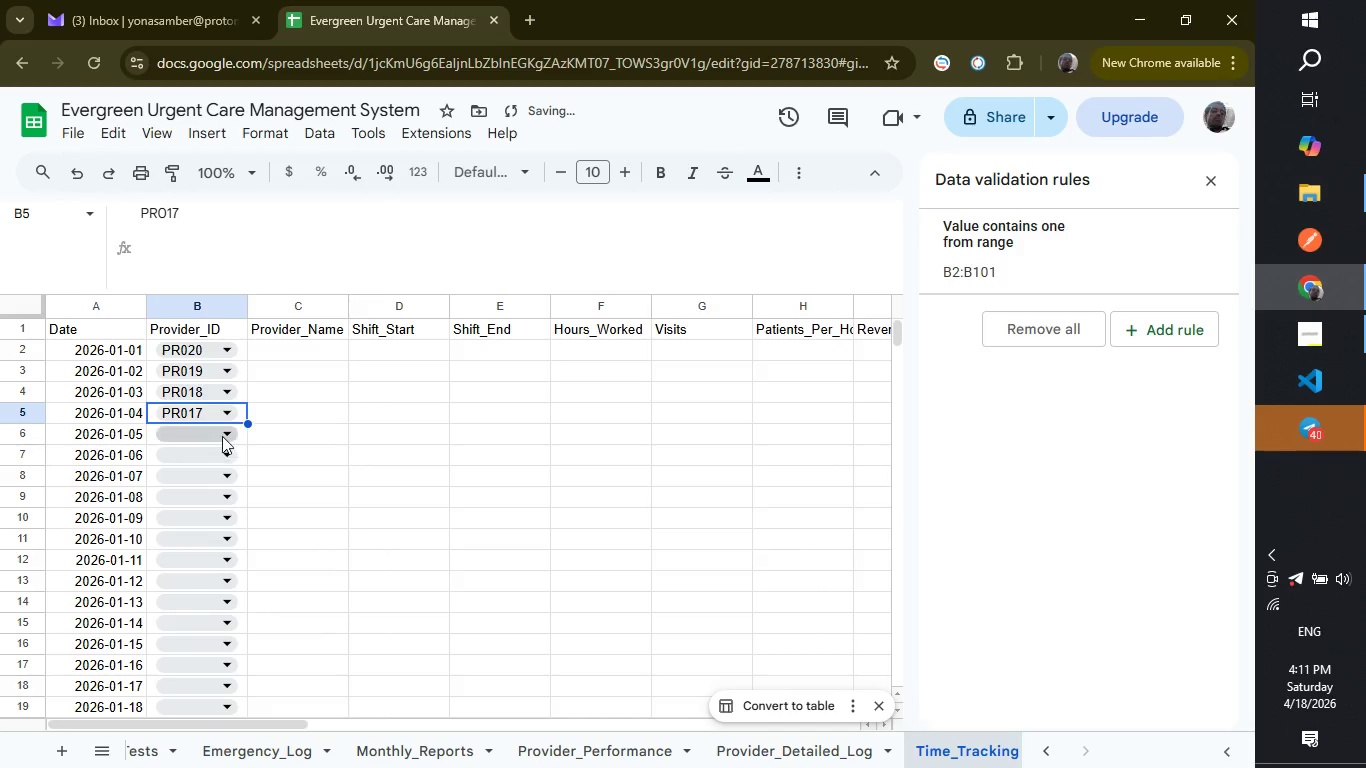 
left_click([219, 434])
 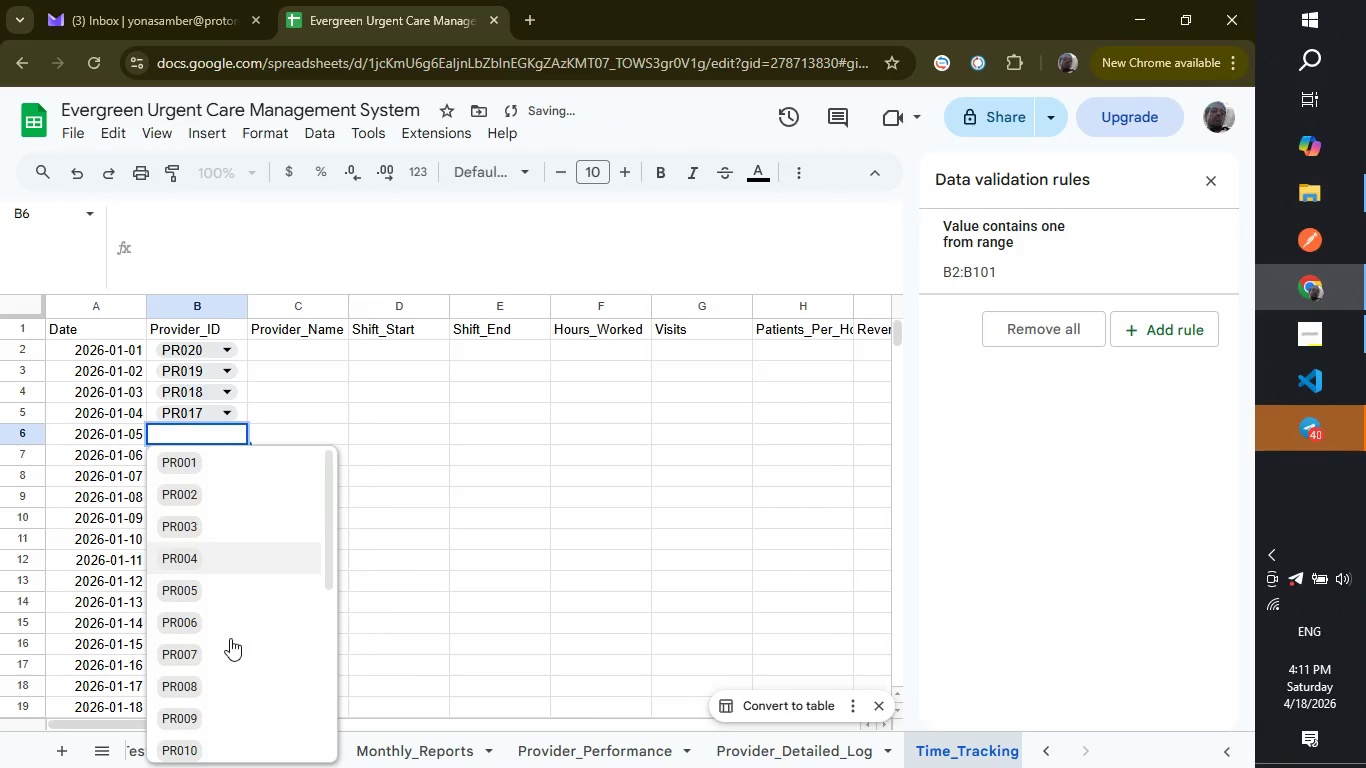 
scroll: coordinate [230, 649], scroll_direction: down, amount: 4.0
 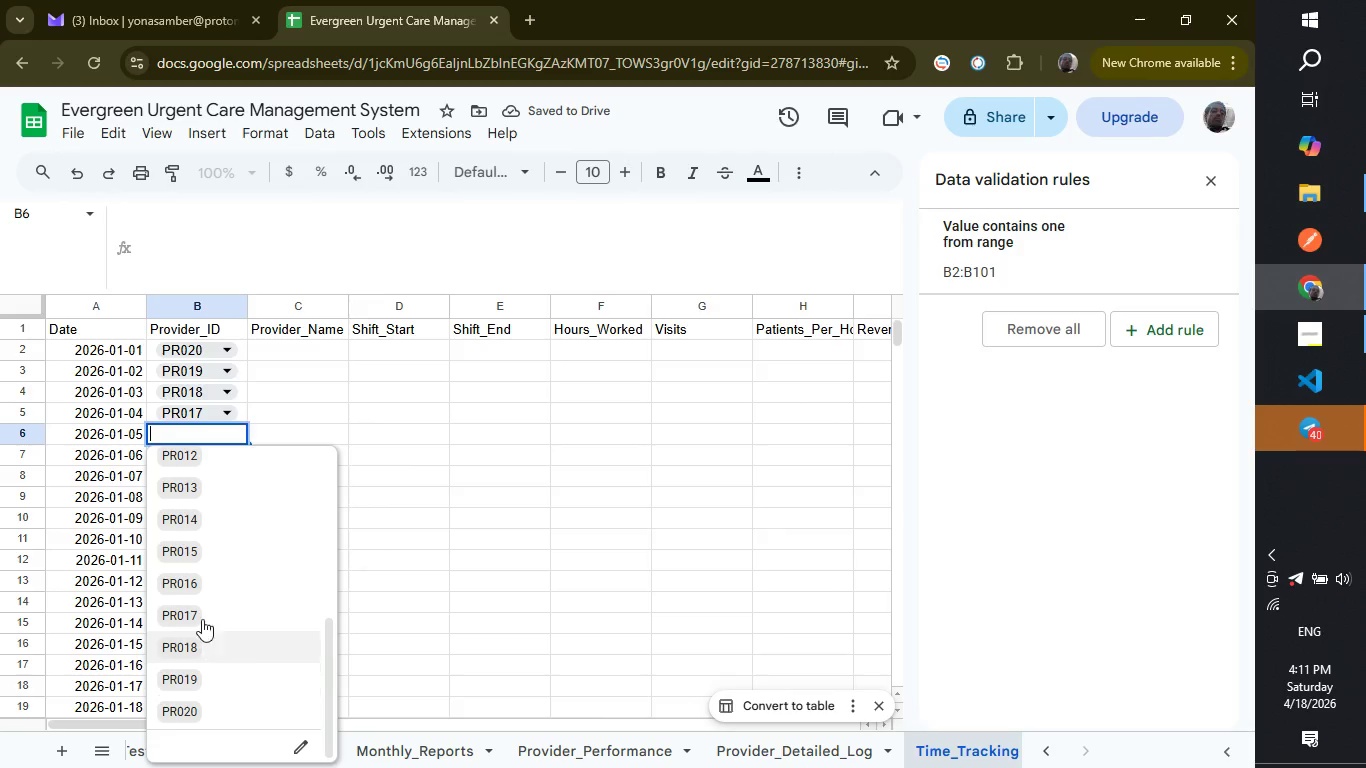 
left_click([202, 590])
 